 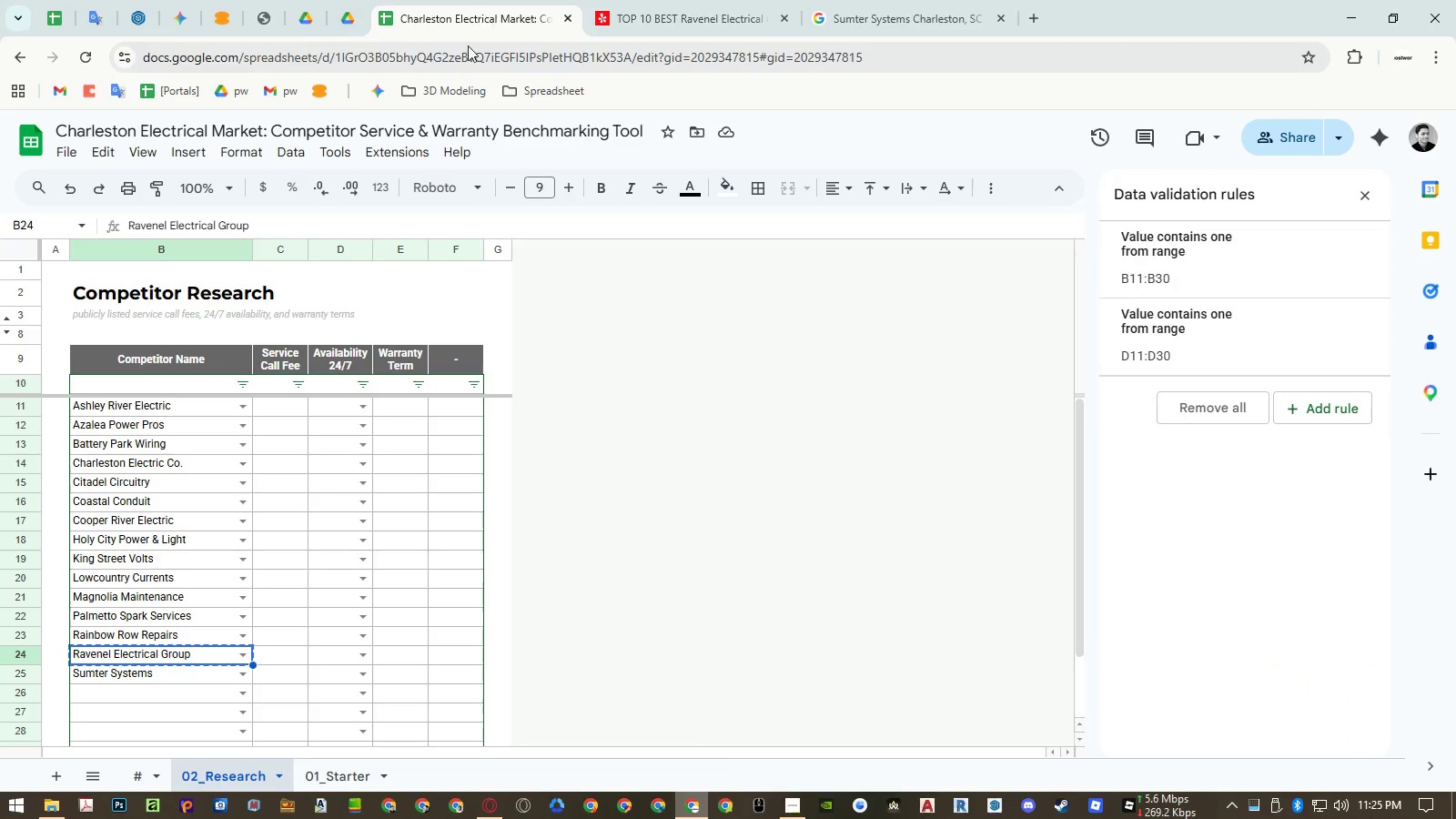 
left_click([176, 632])
 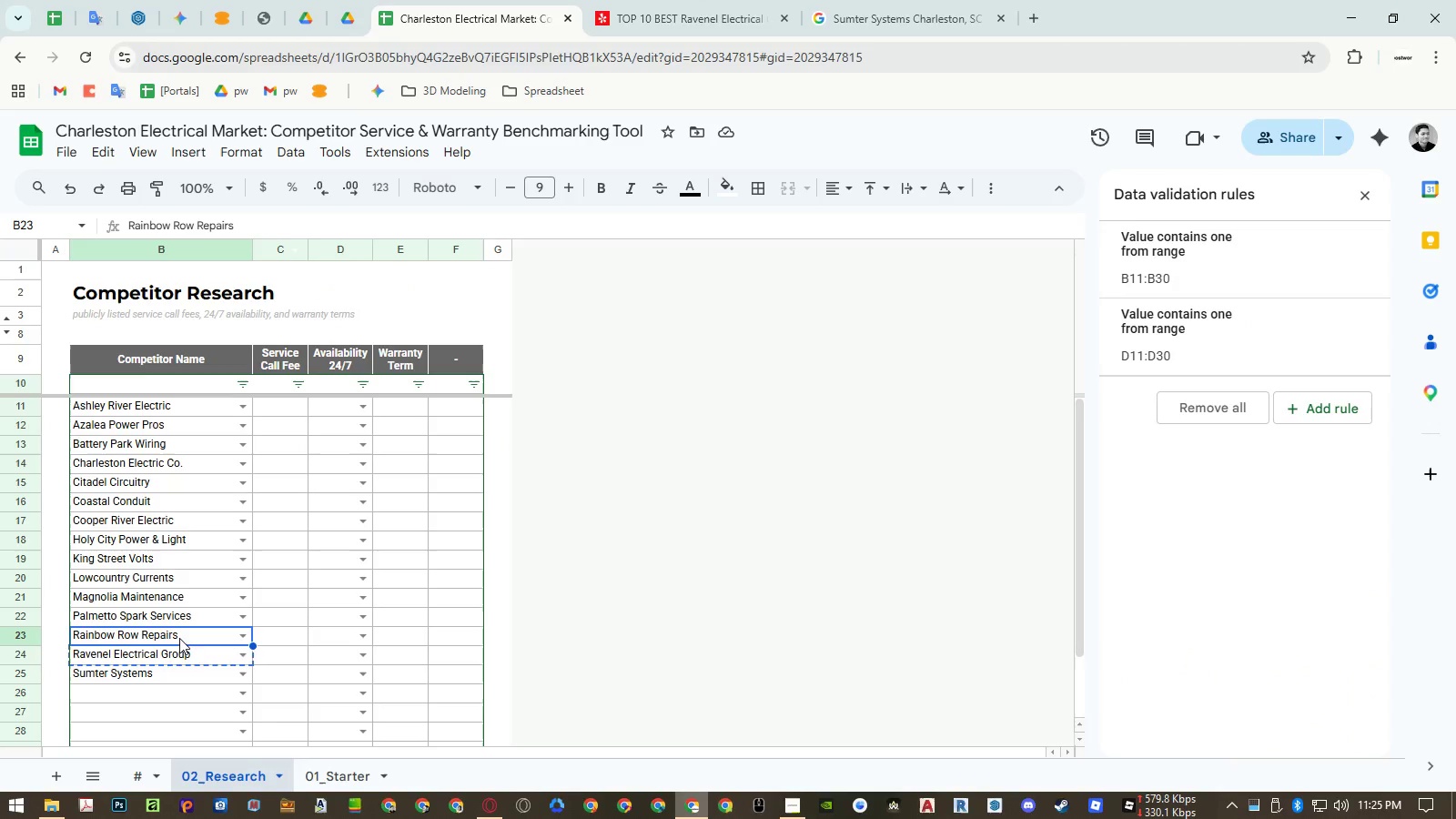 
key(Control+ControlLeft)
 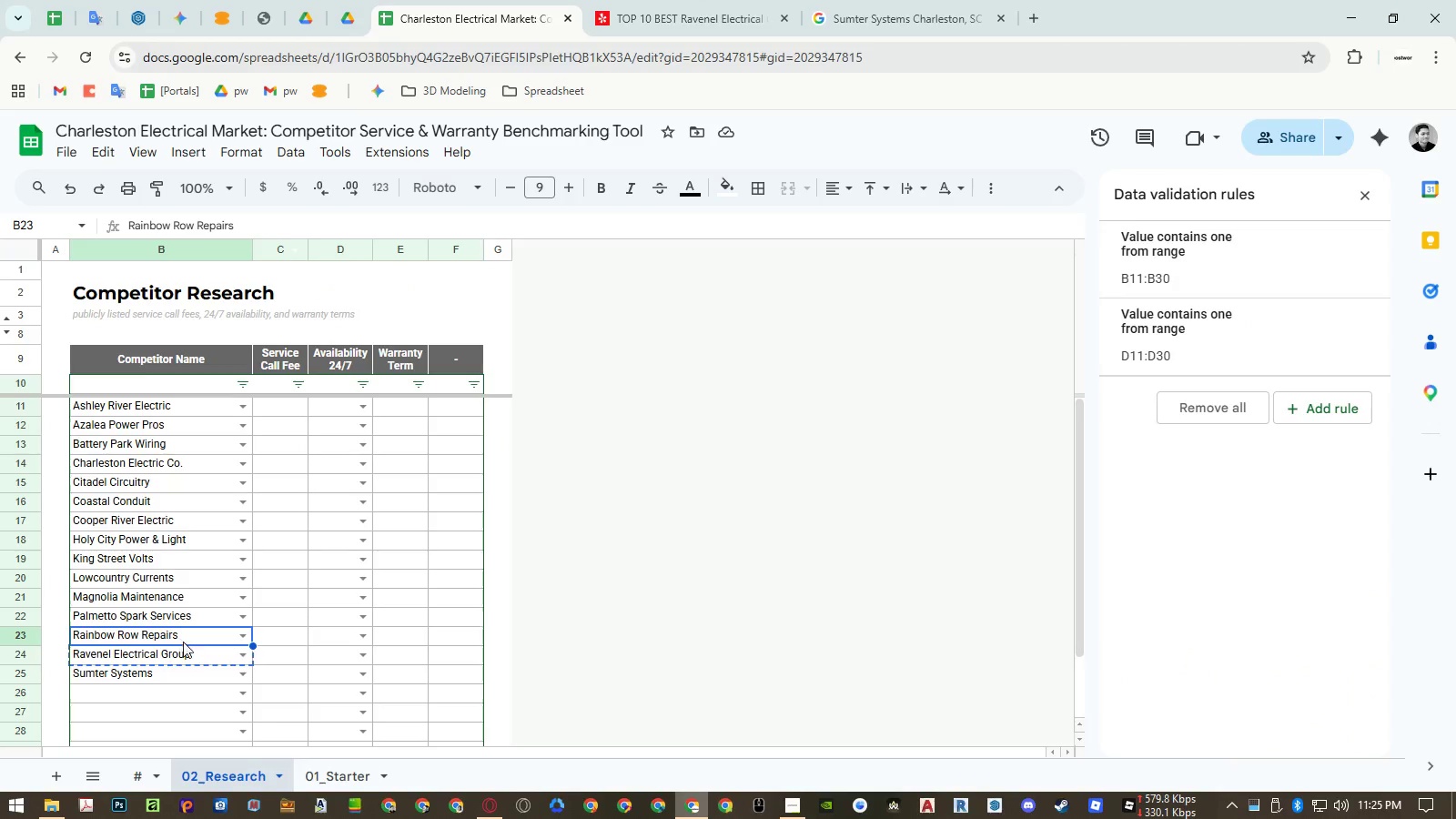 
key(Control+C)
 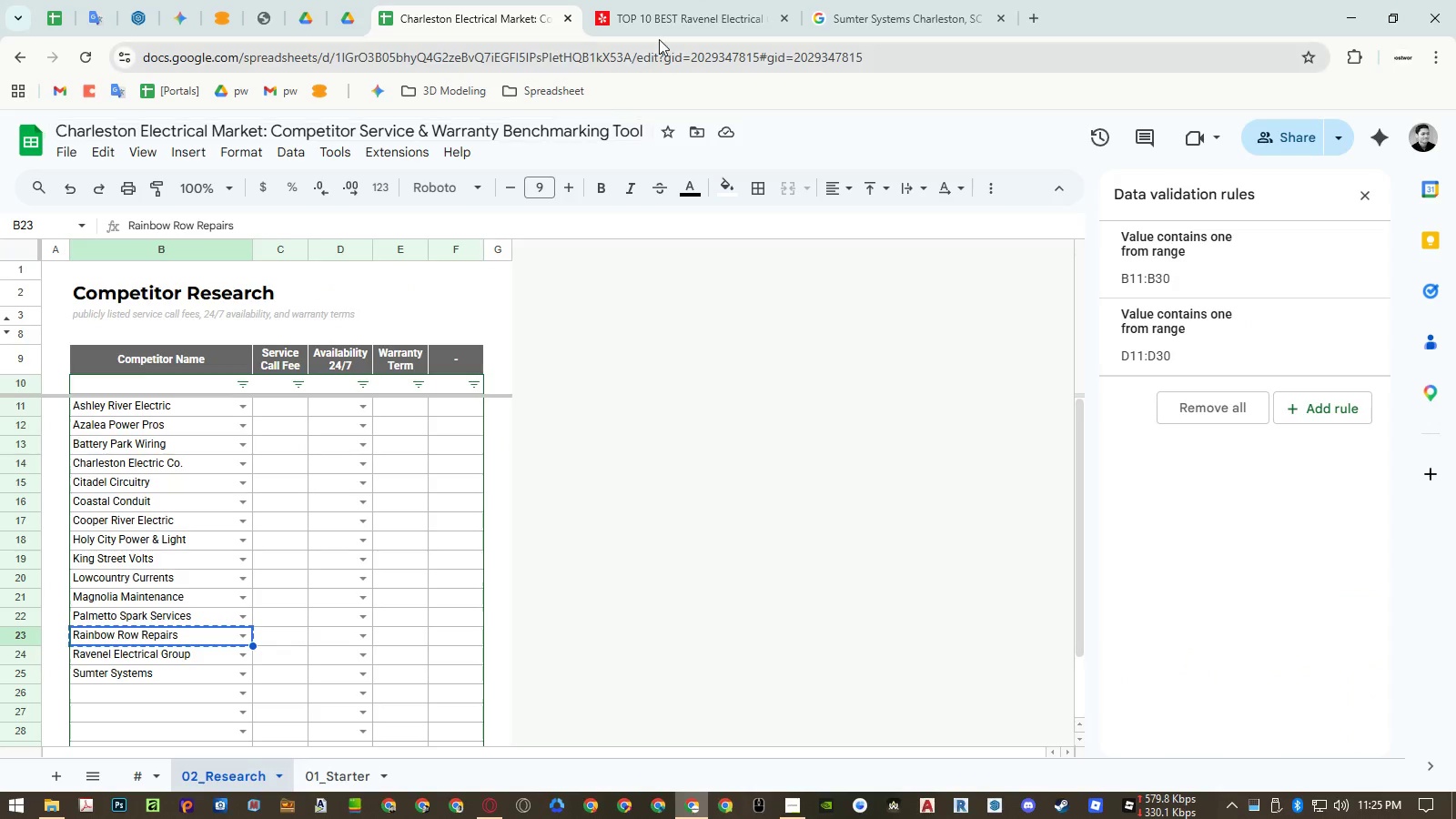 
left_click([669, 15])
 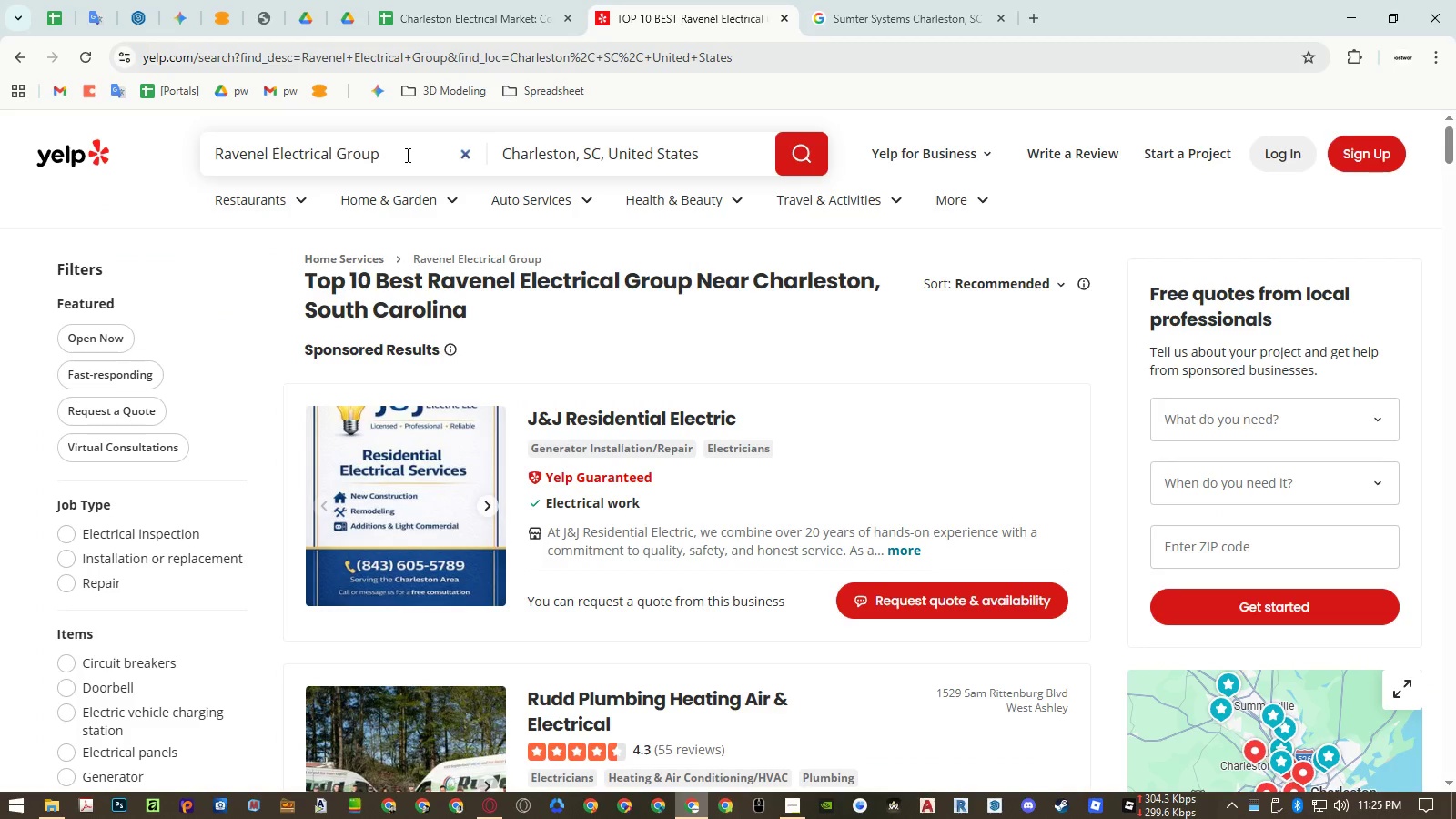 
double_click([402, 155])
 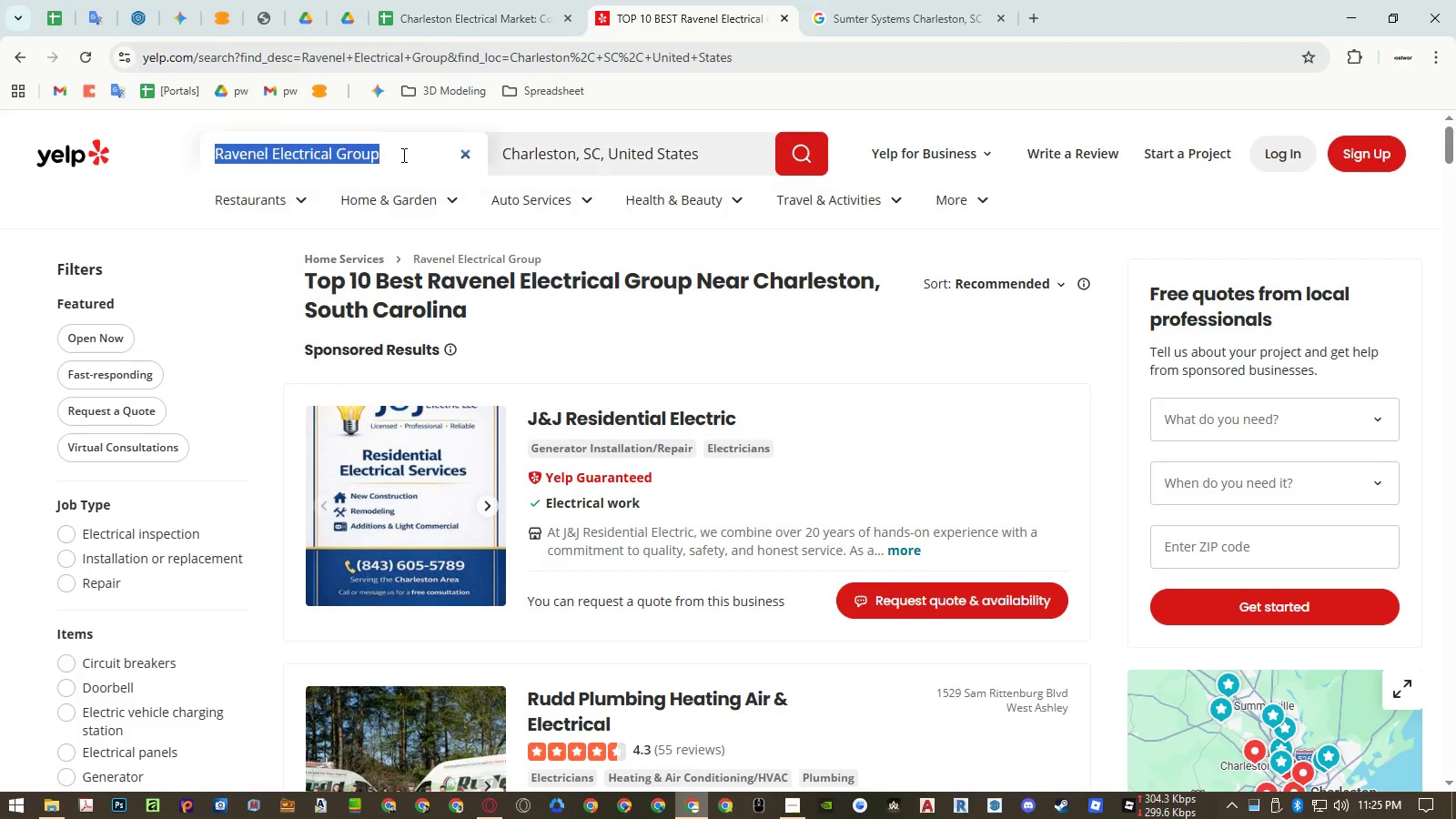 
triple_click([402, 155])
 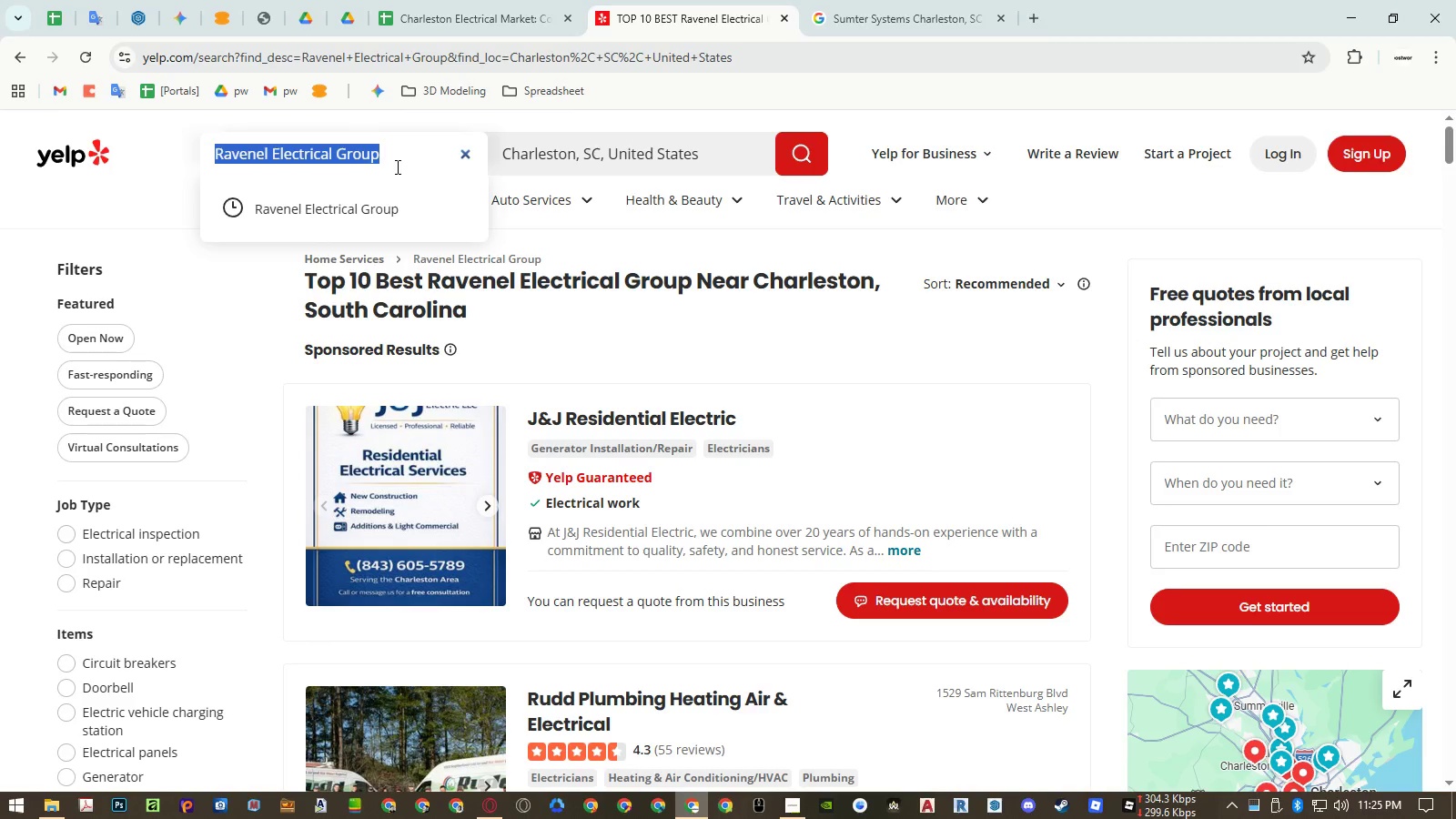 
key(Control+ControlLeft)
 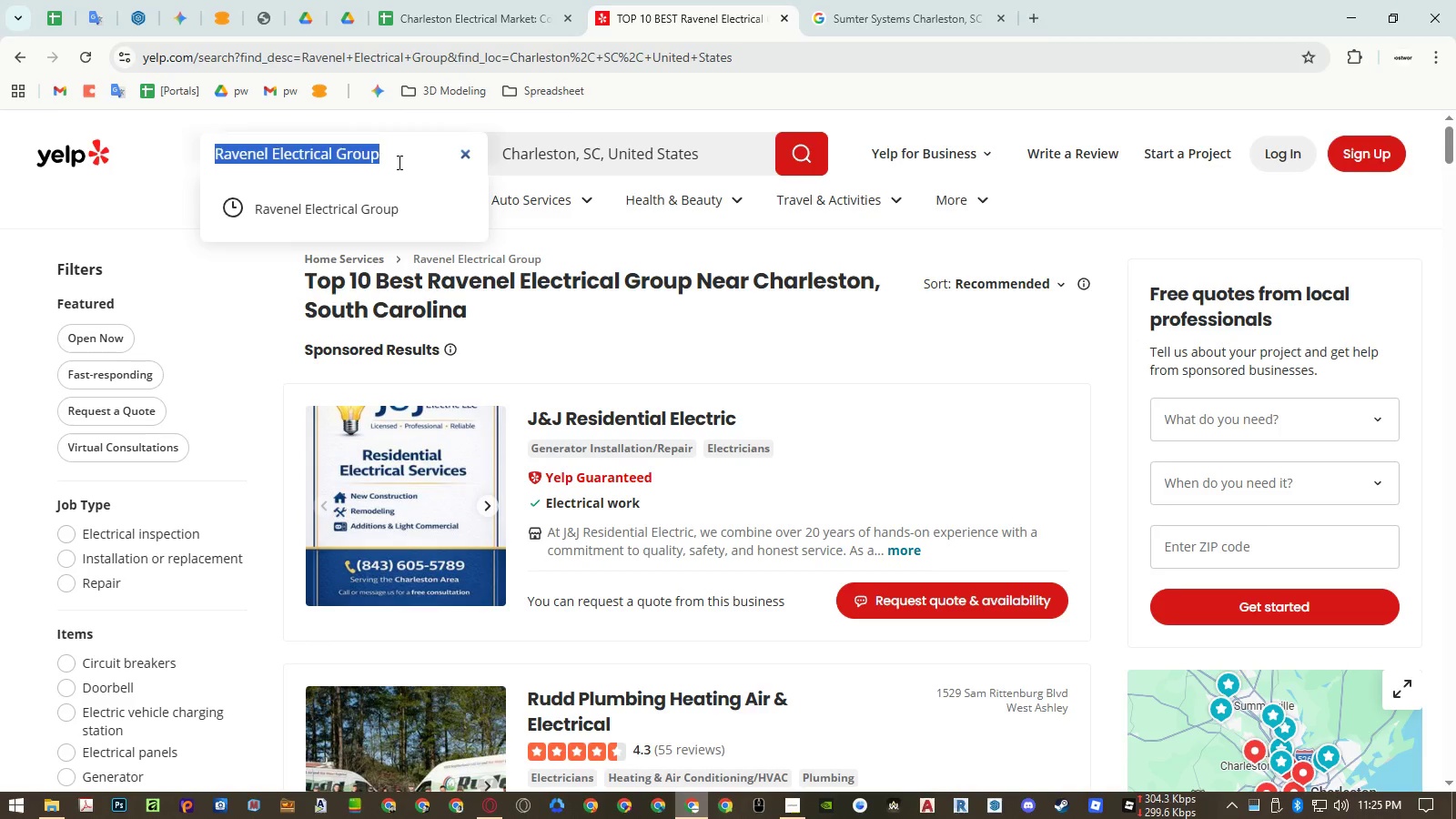 
key(Control+V)
 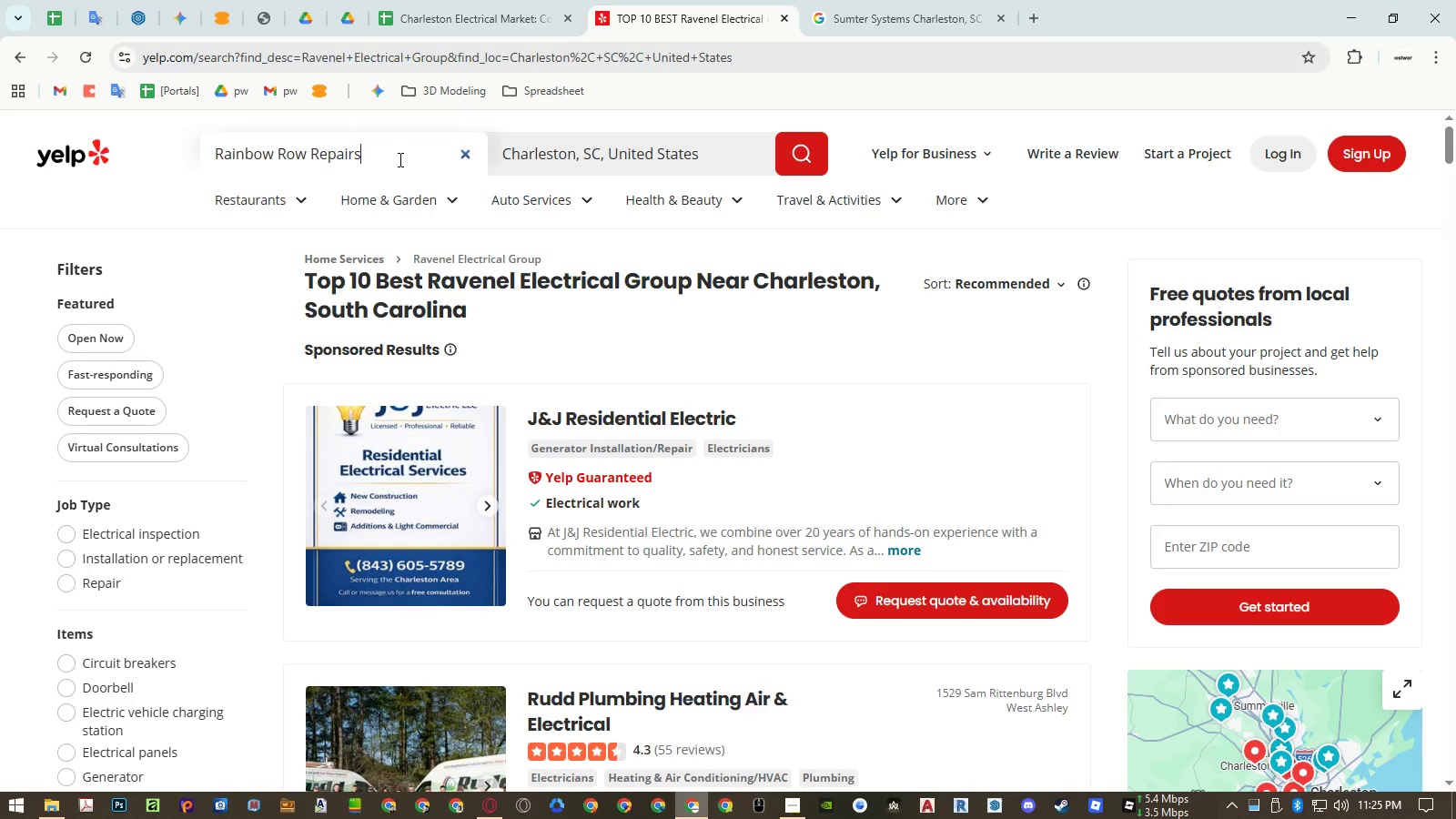 
key(Enter)
 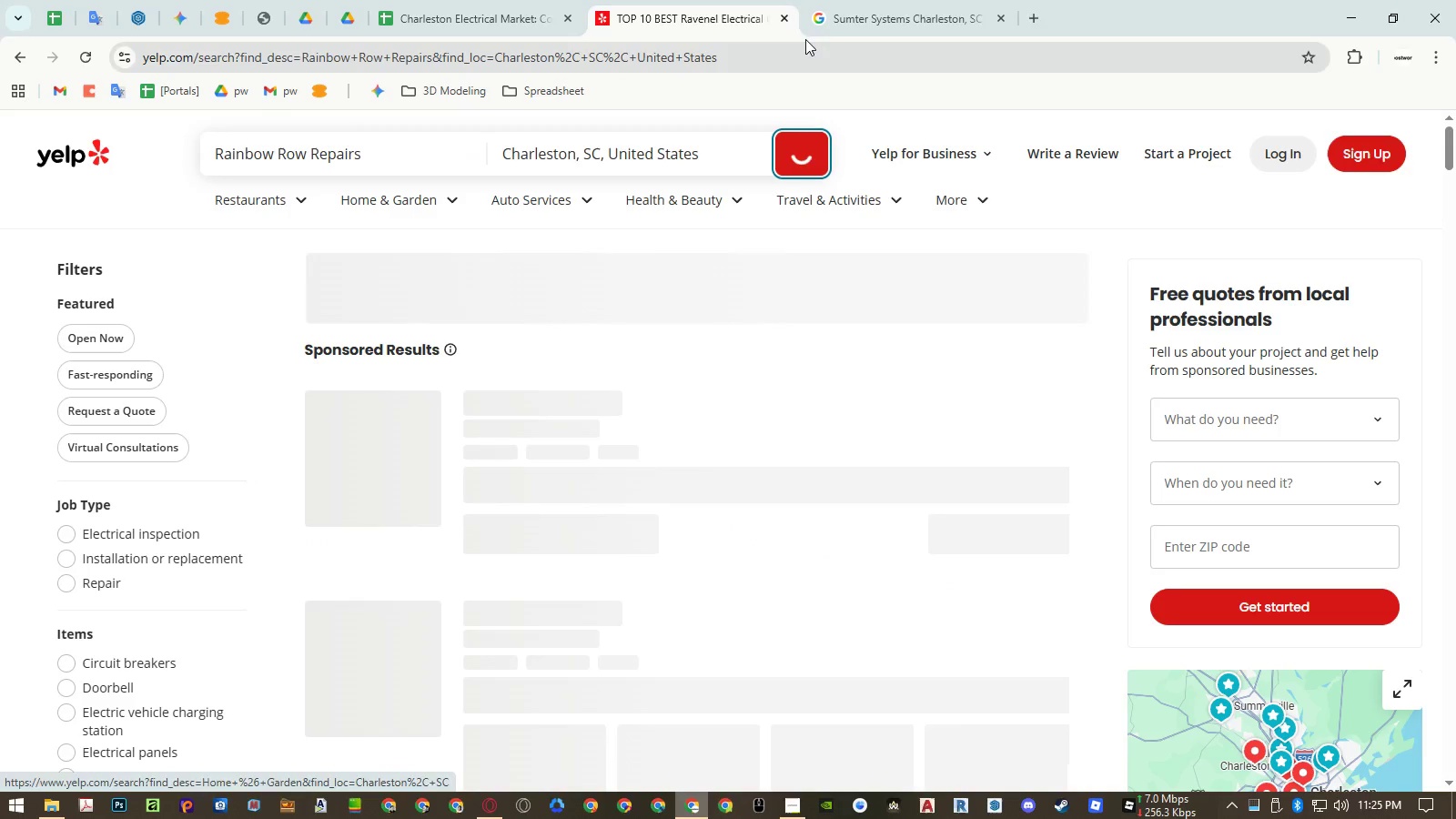 
left_click([857, 16])
 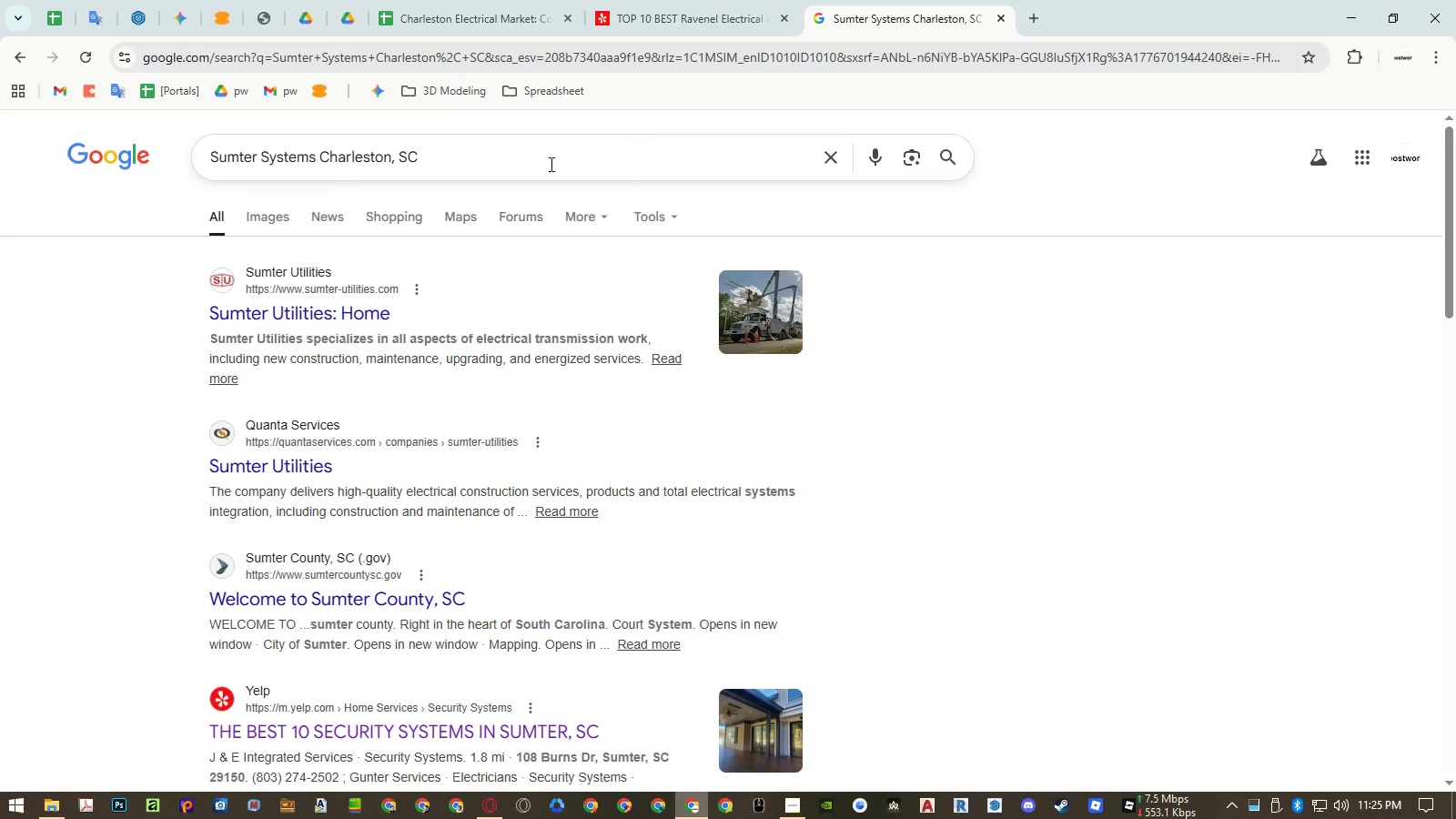 
double_click([550, 164])
 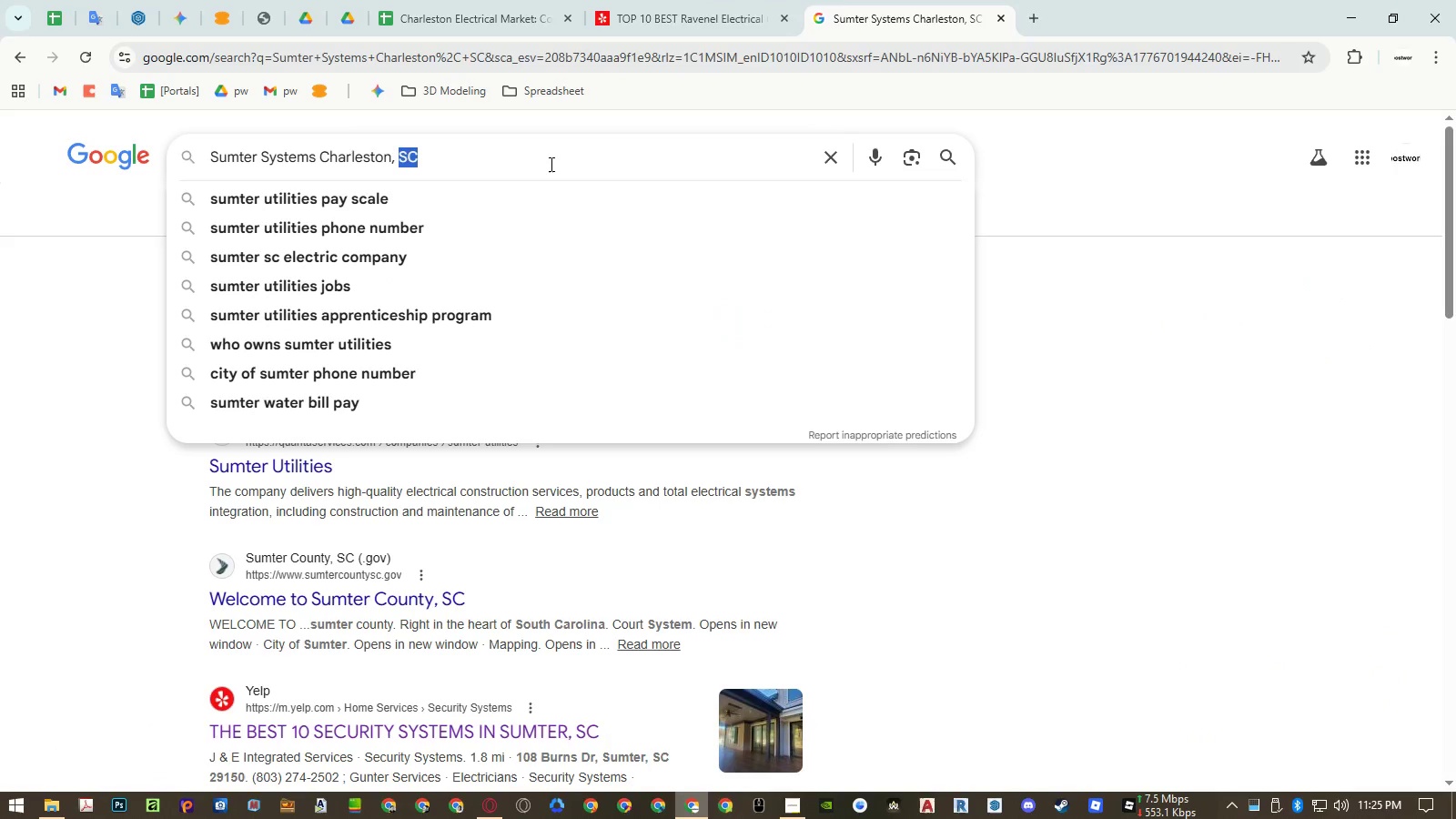 
triple_click([550, 164])
 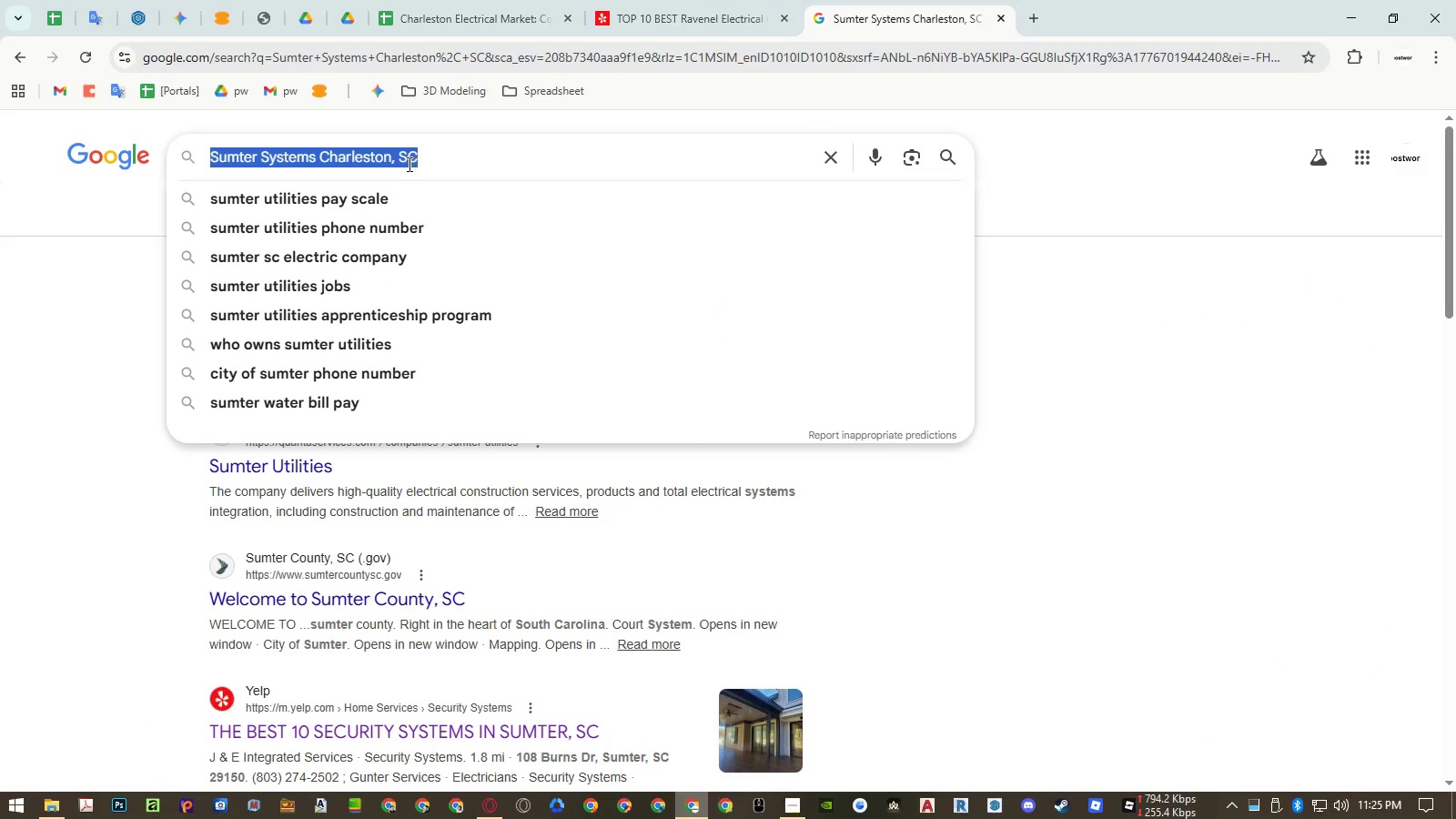 
key(Control+ControlLeft)
 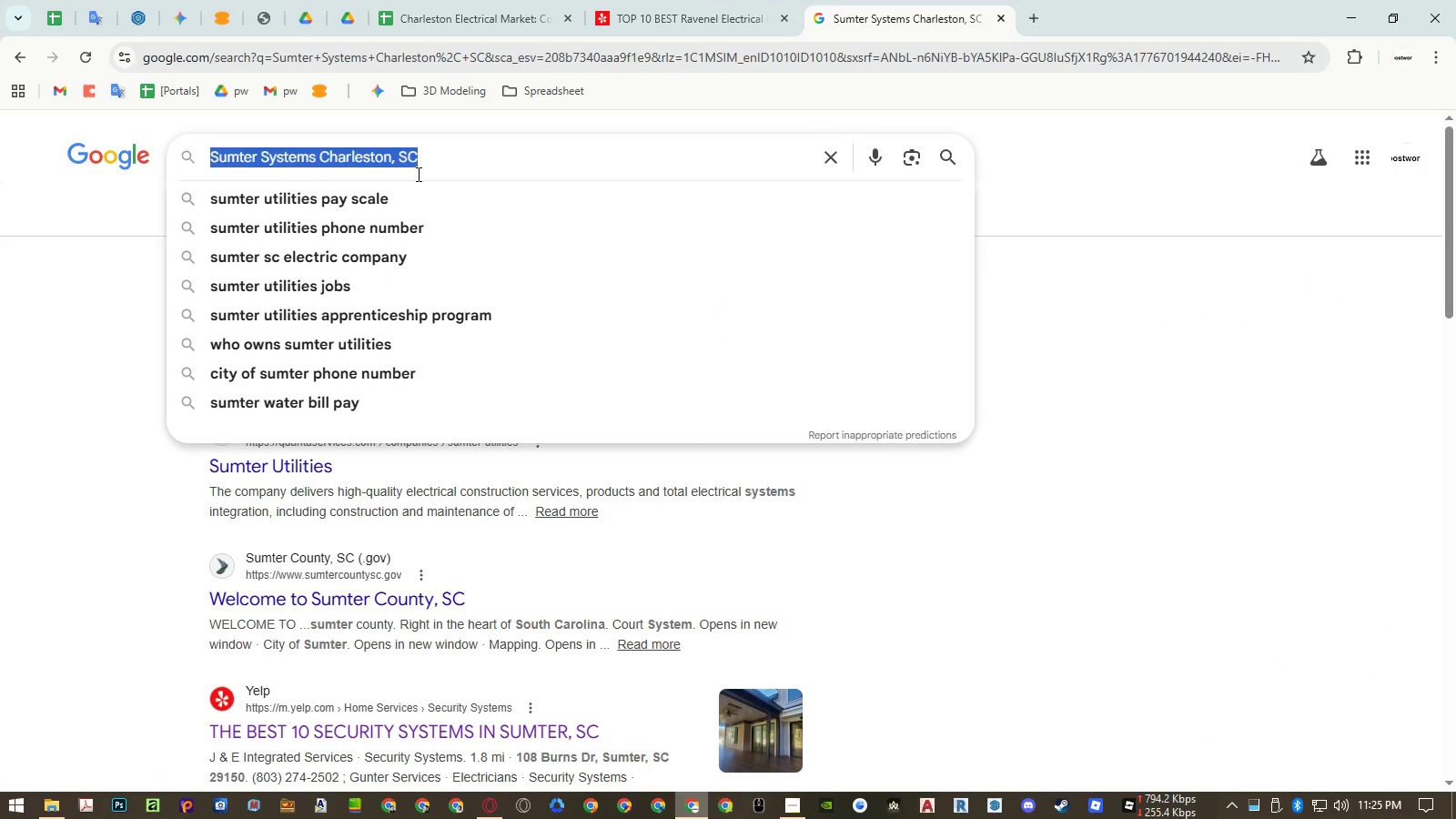 
key(Control+V)
 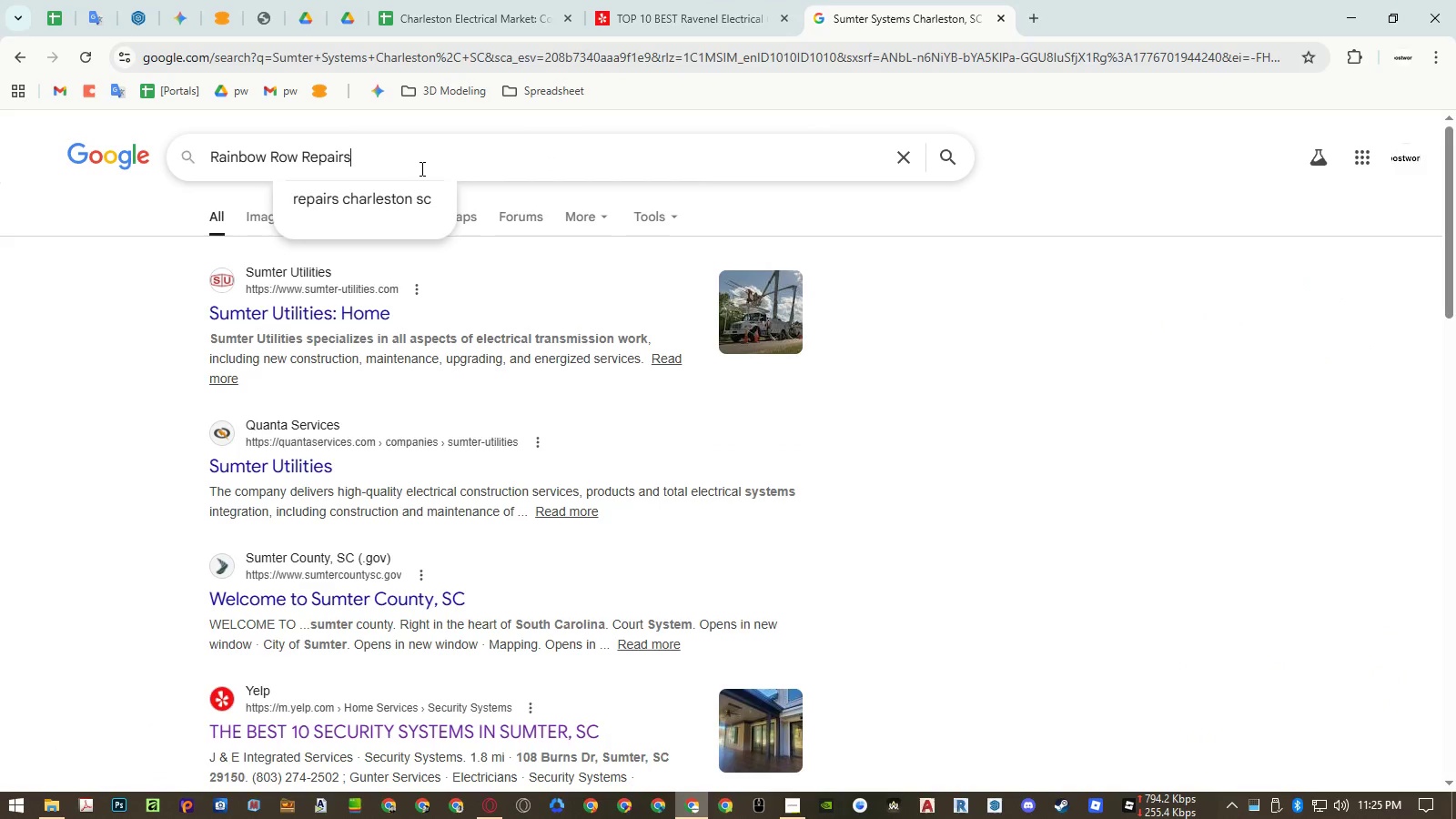 
key(Enter)
 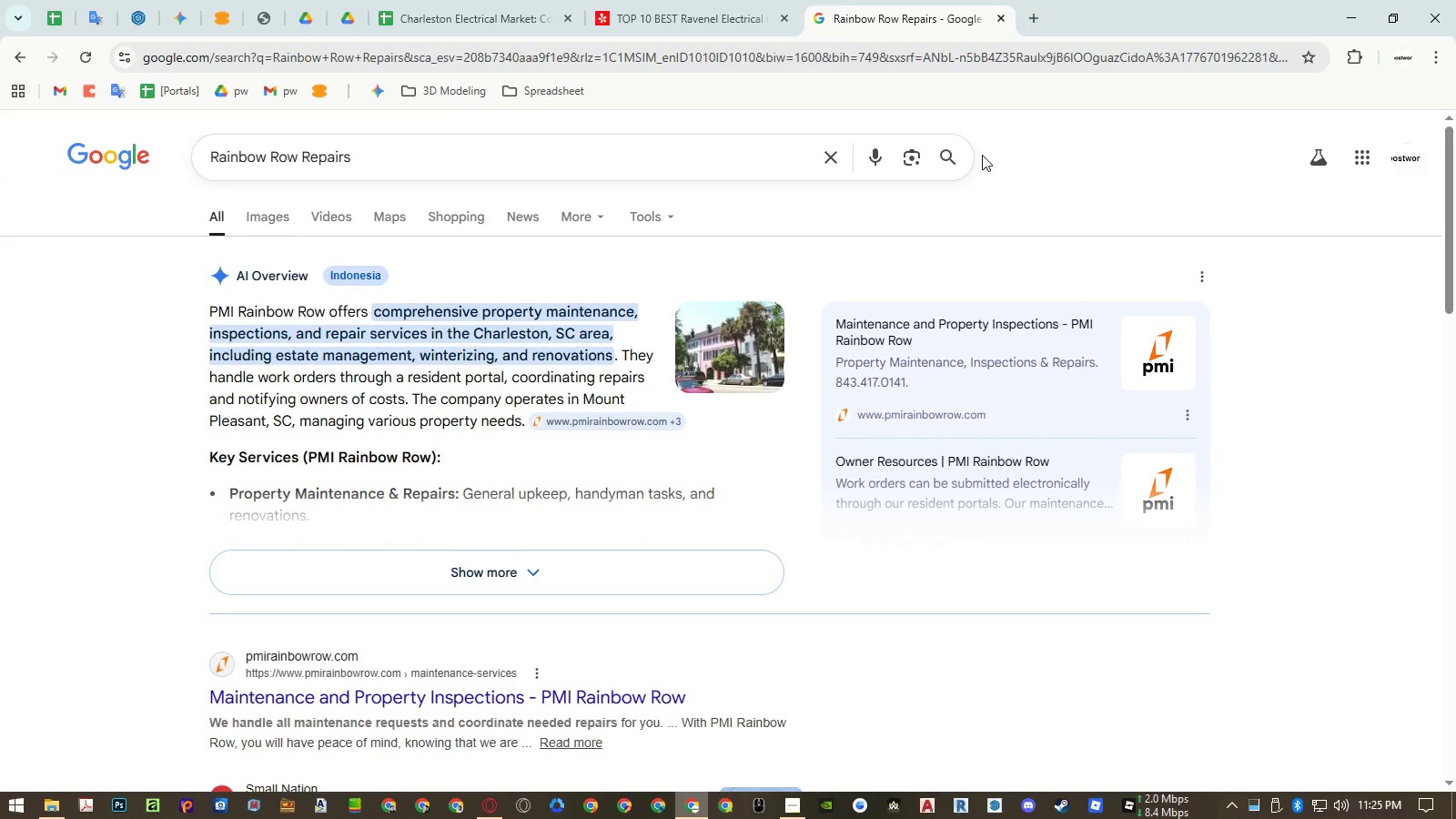 
left_click([679, 19])
 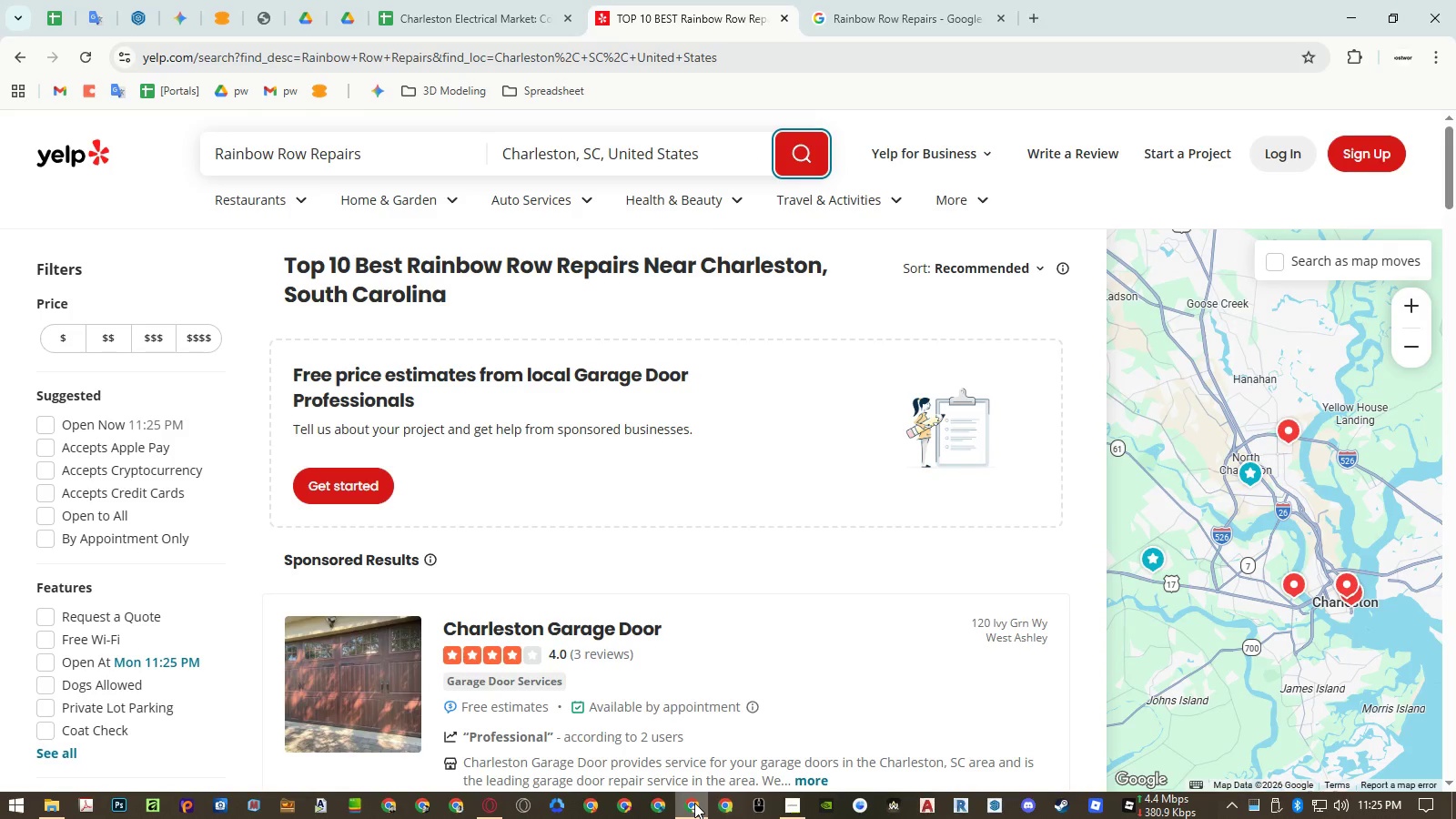 
left_click([452, 10])
 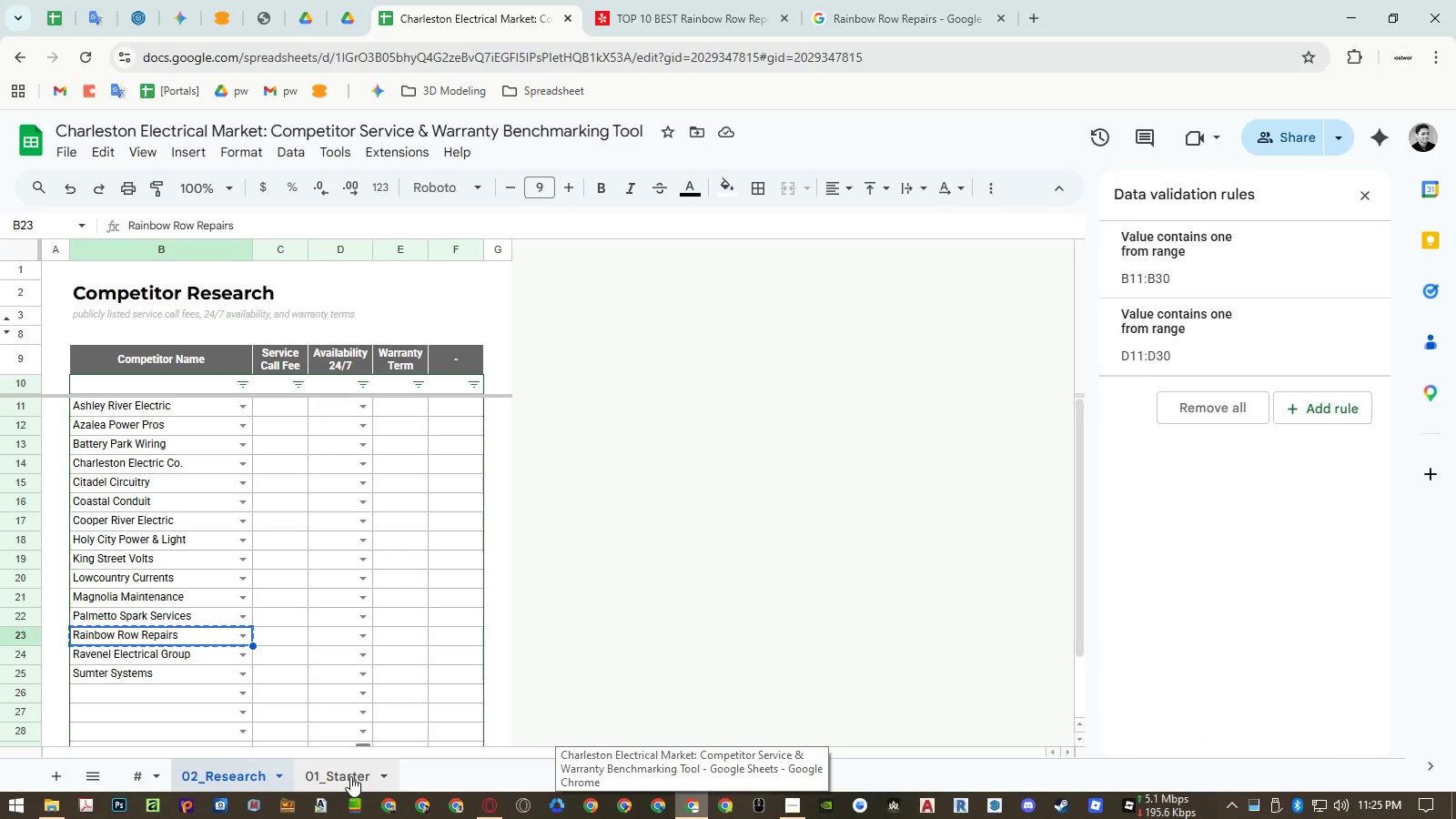 
left_click([350, 776])
 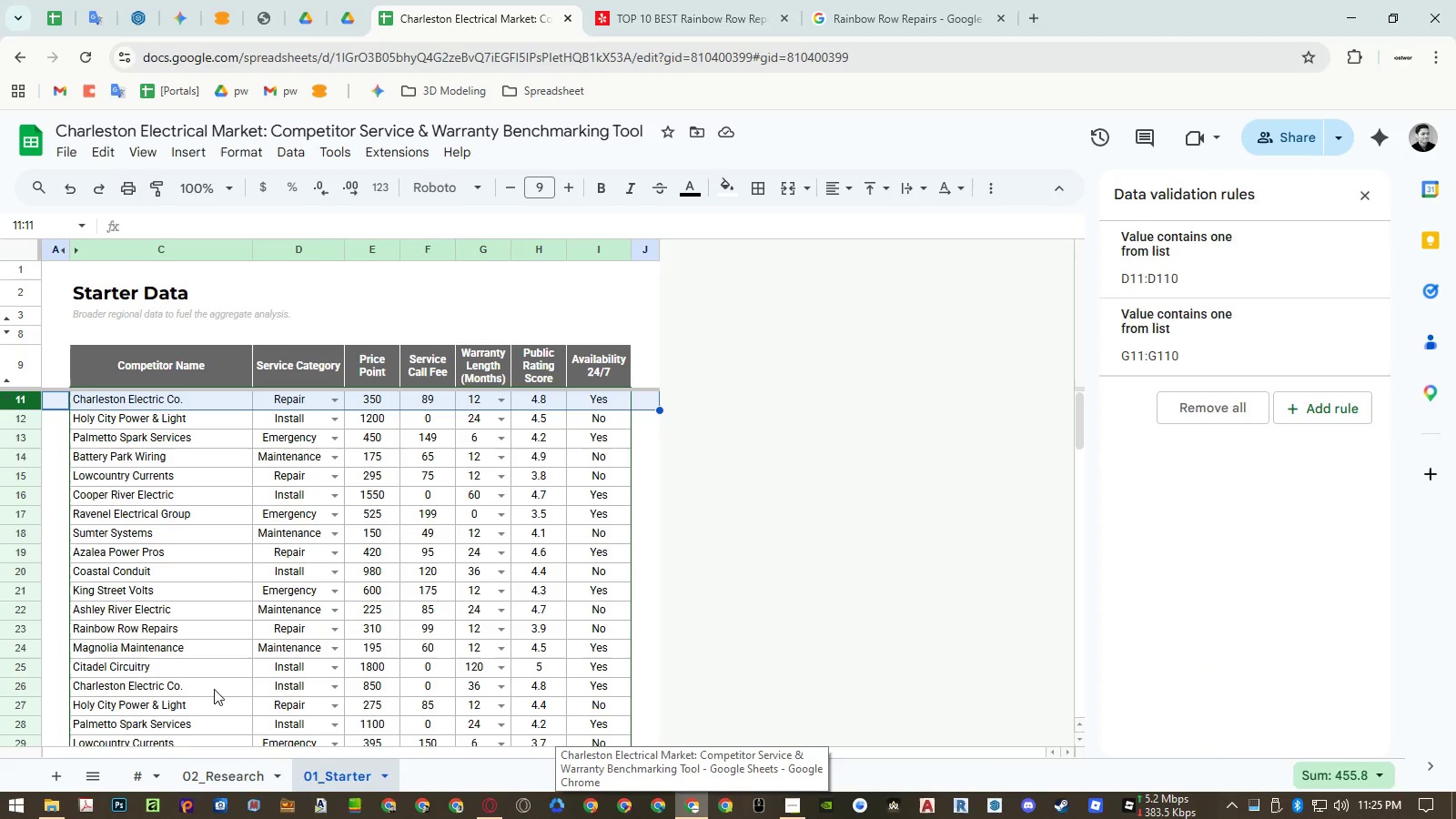 
left_click([46, 799])
 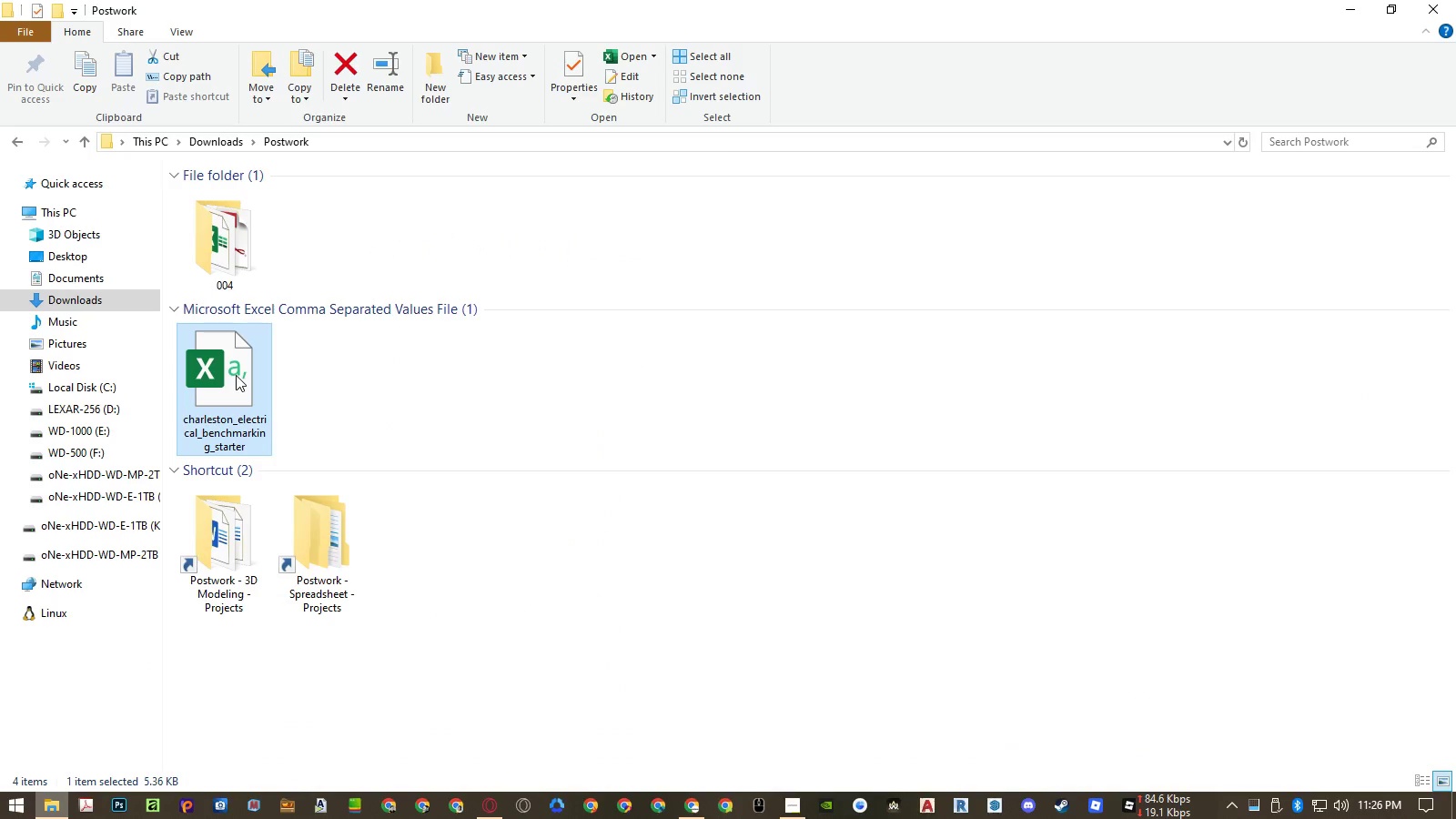 
double_click([236, 375])
 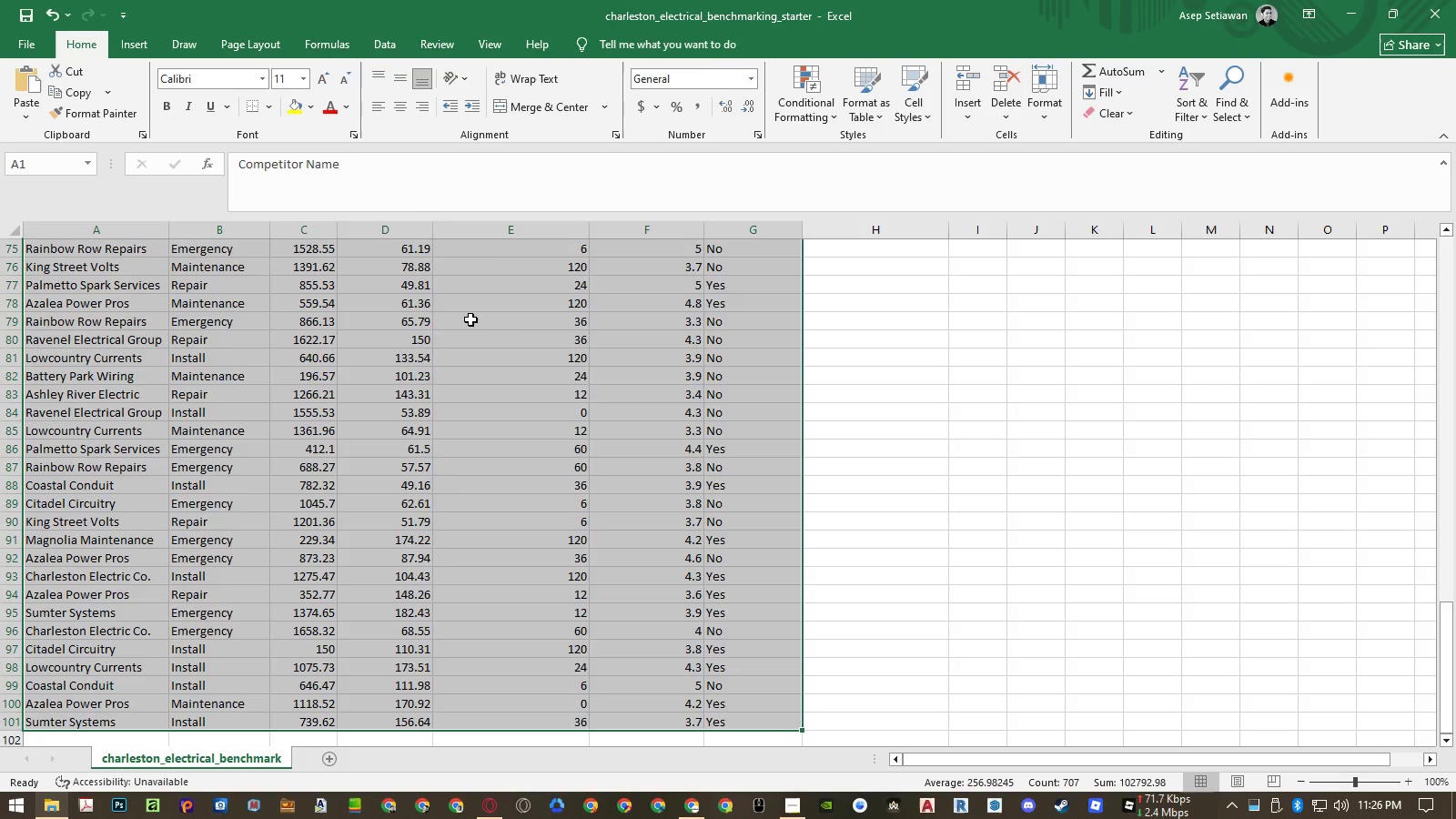 
scroll: coordinate [162, 265], scroll_direction: up, amount: 37.0
 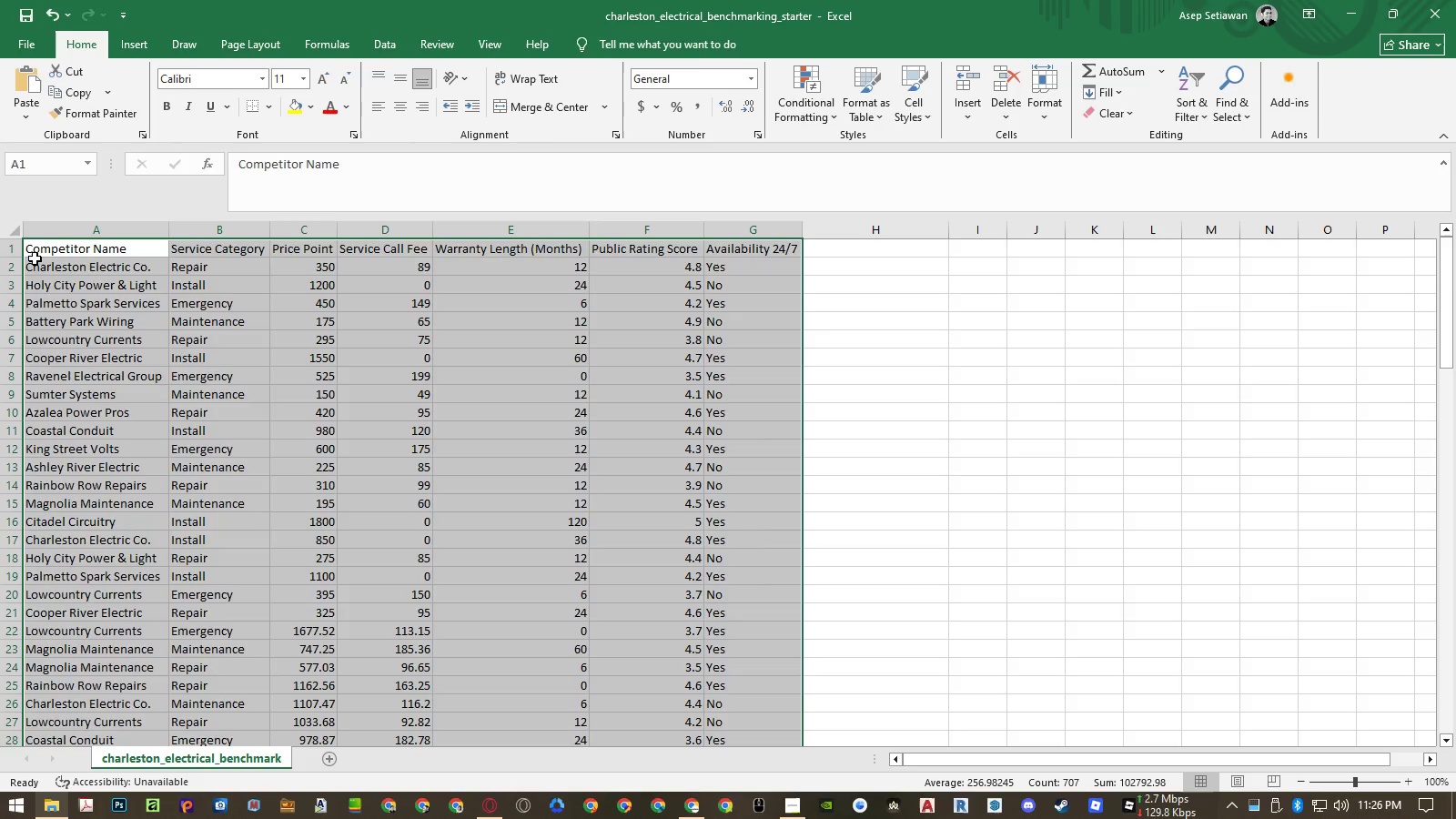 
left_click([37, 251])
 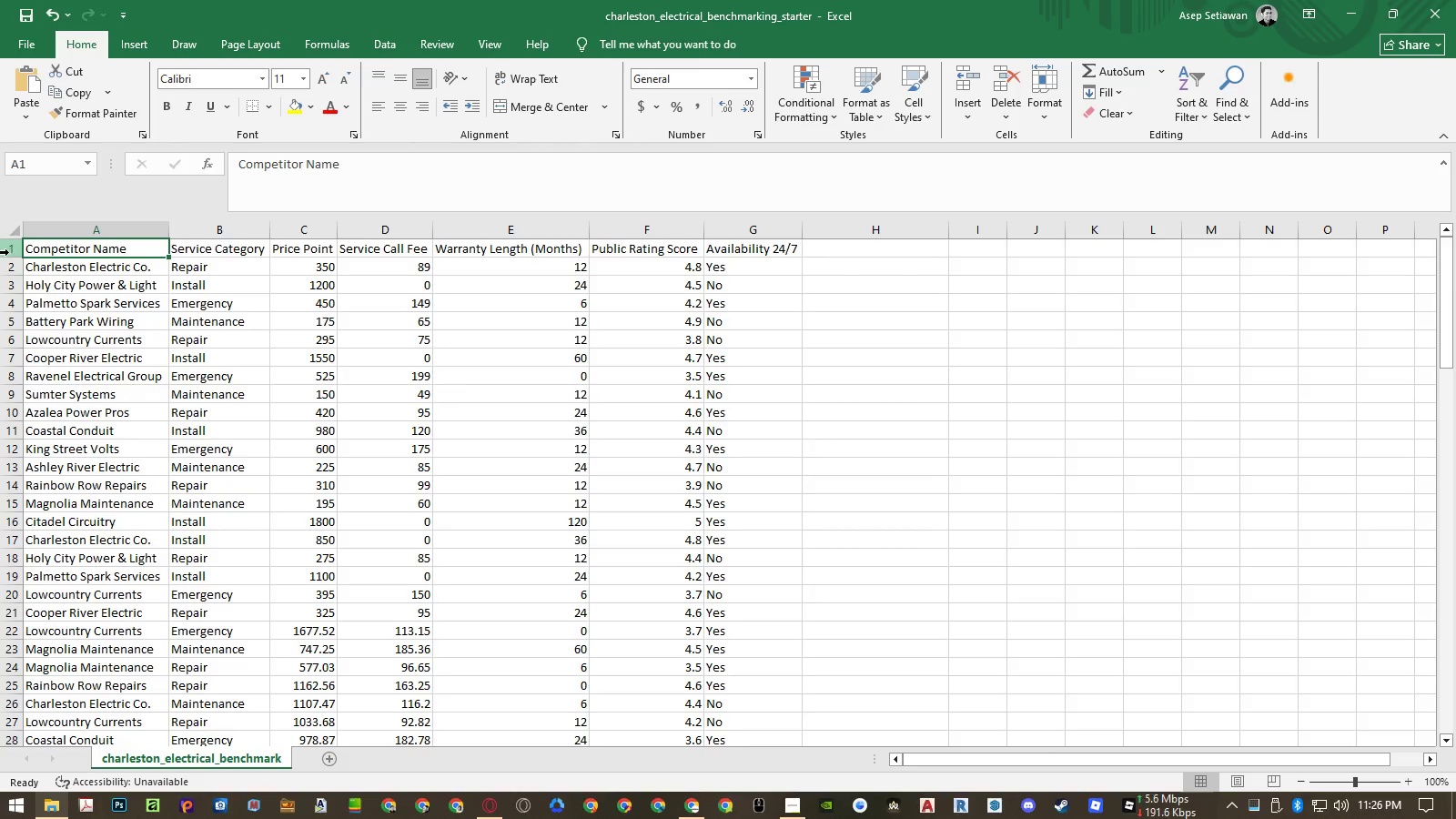 
left_click([9, 252])
 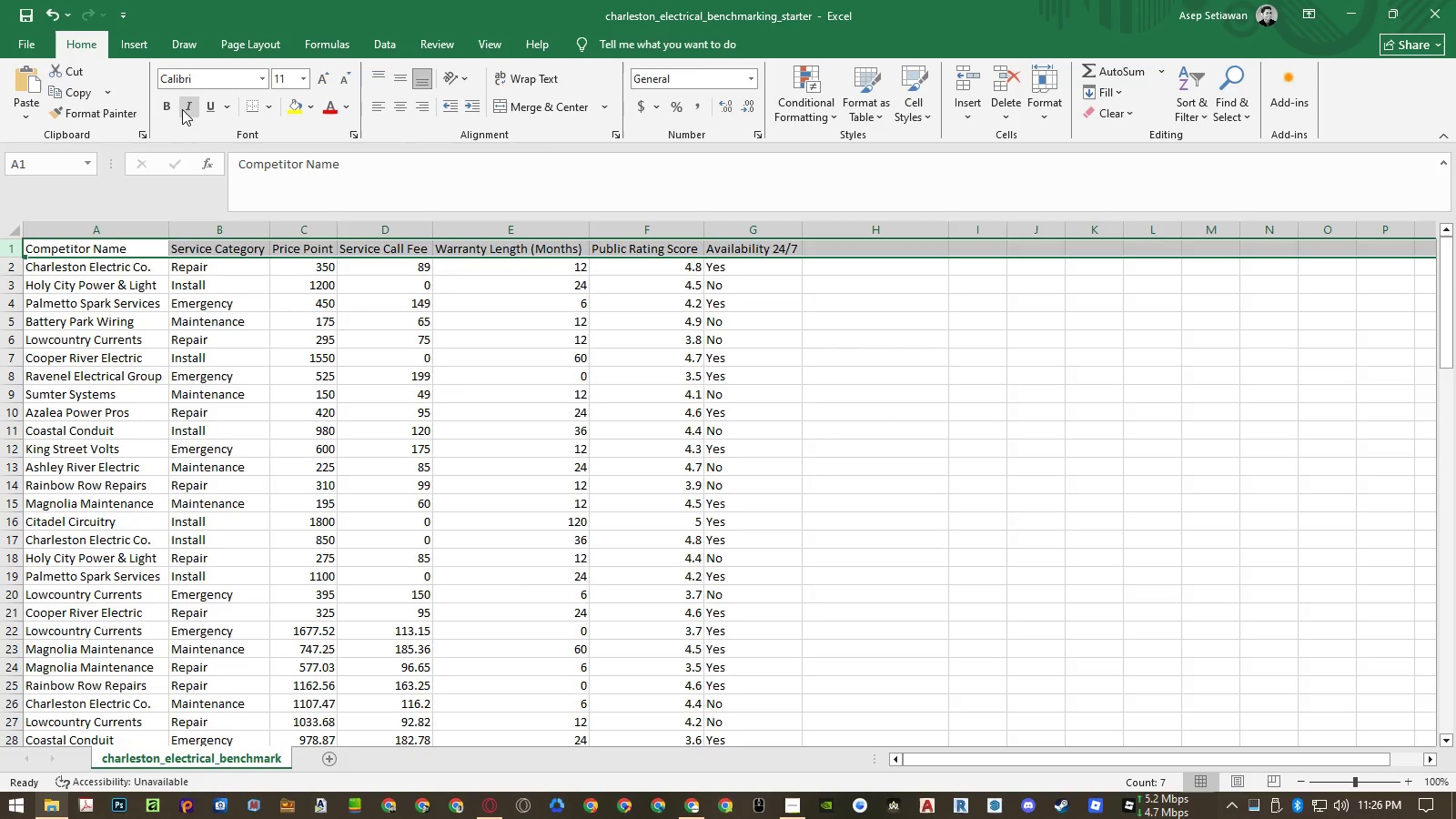 
left_click([167, 110])
 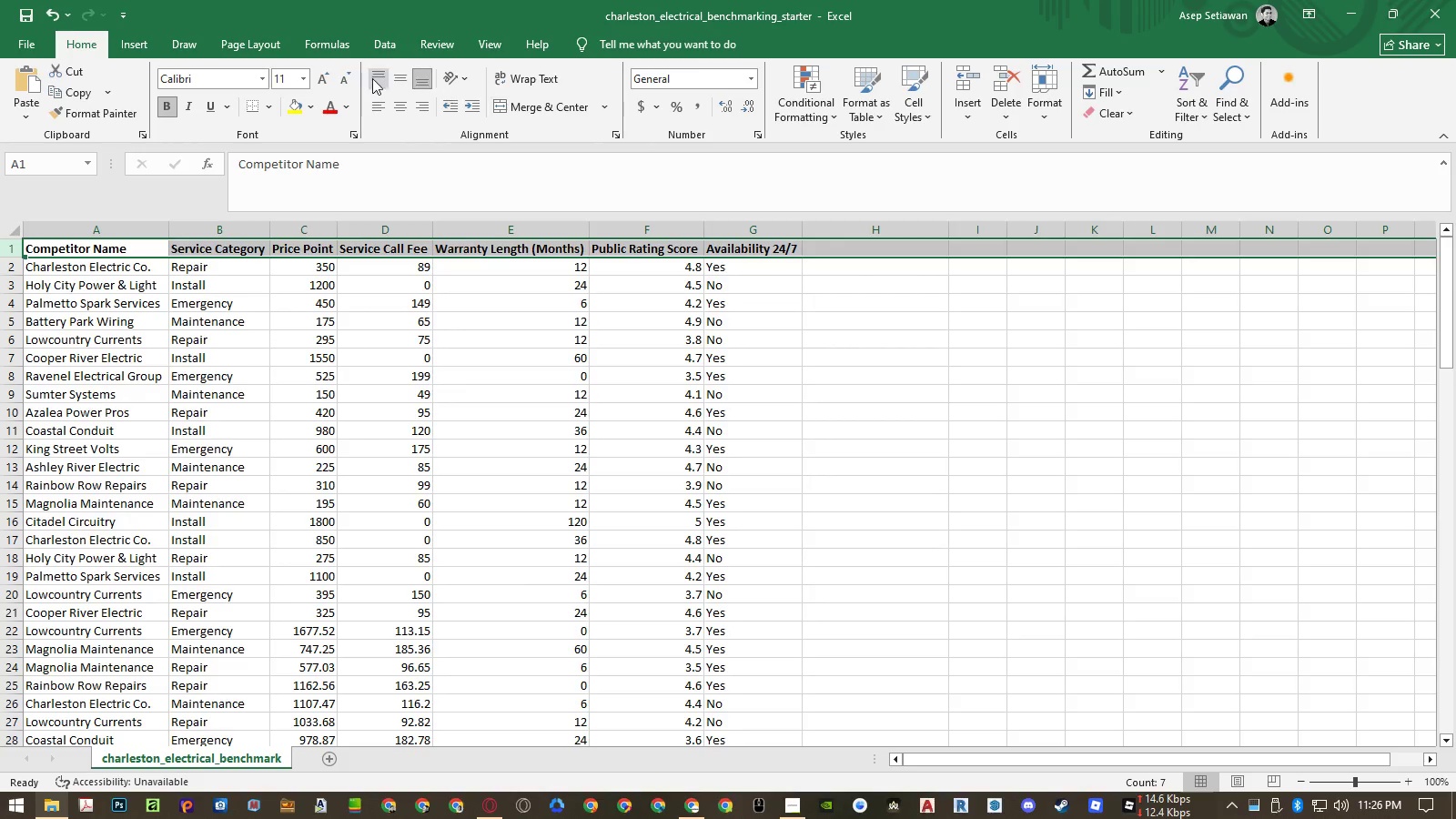 
left_click([489, 46])
 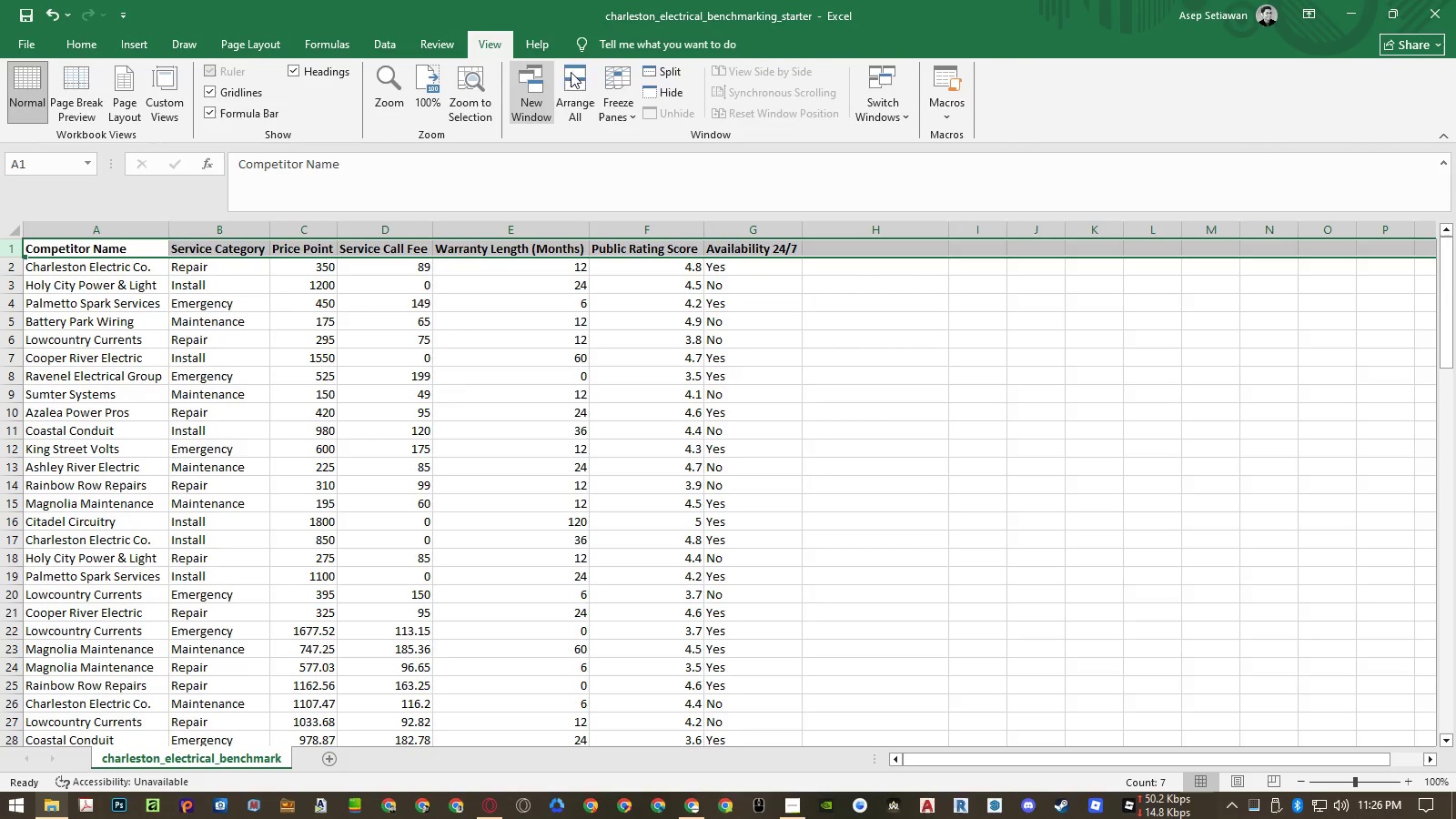 
left_click([614, 116])
 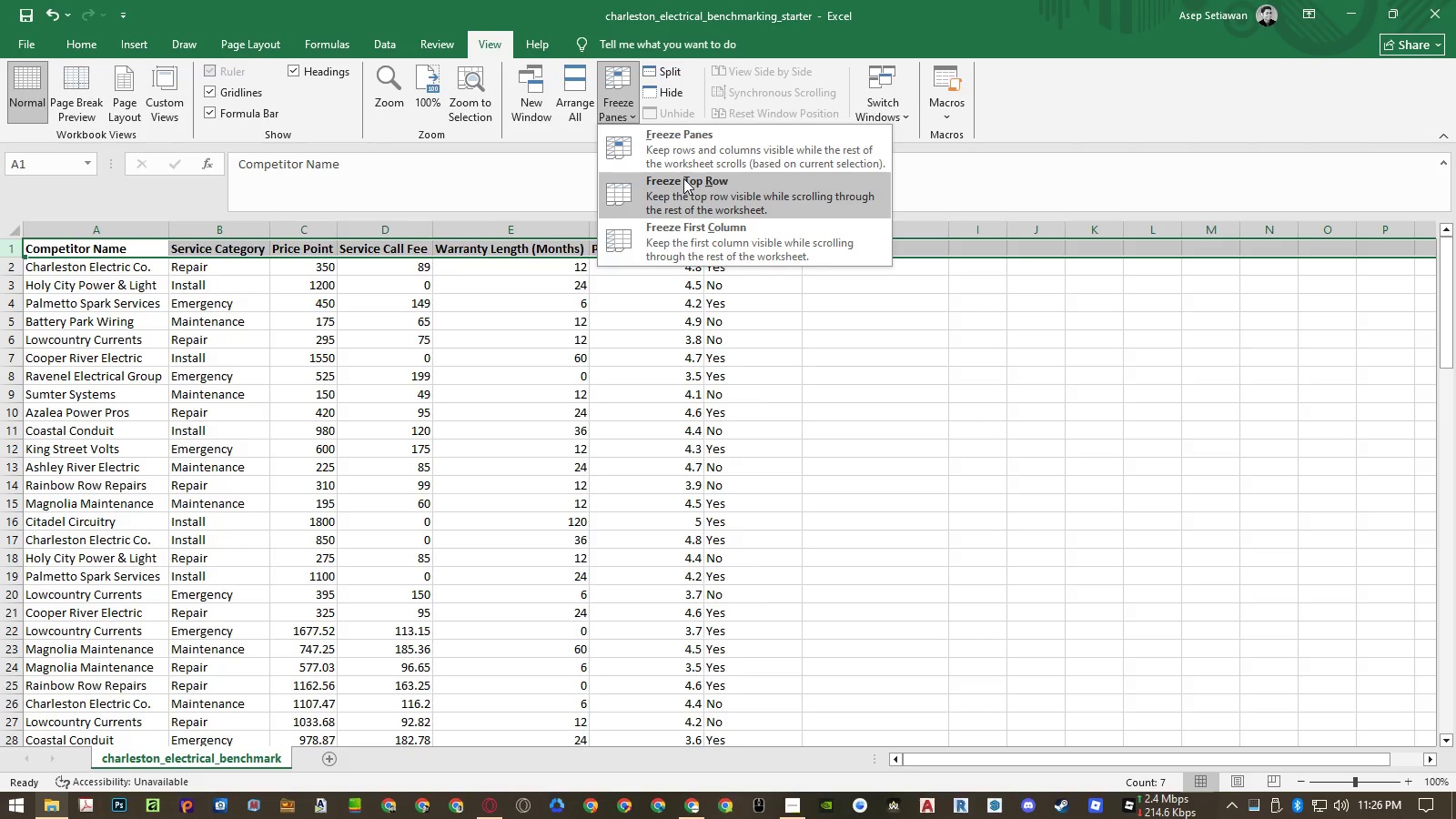 
left_click([683, 178])
 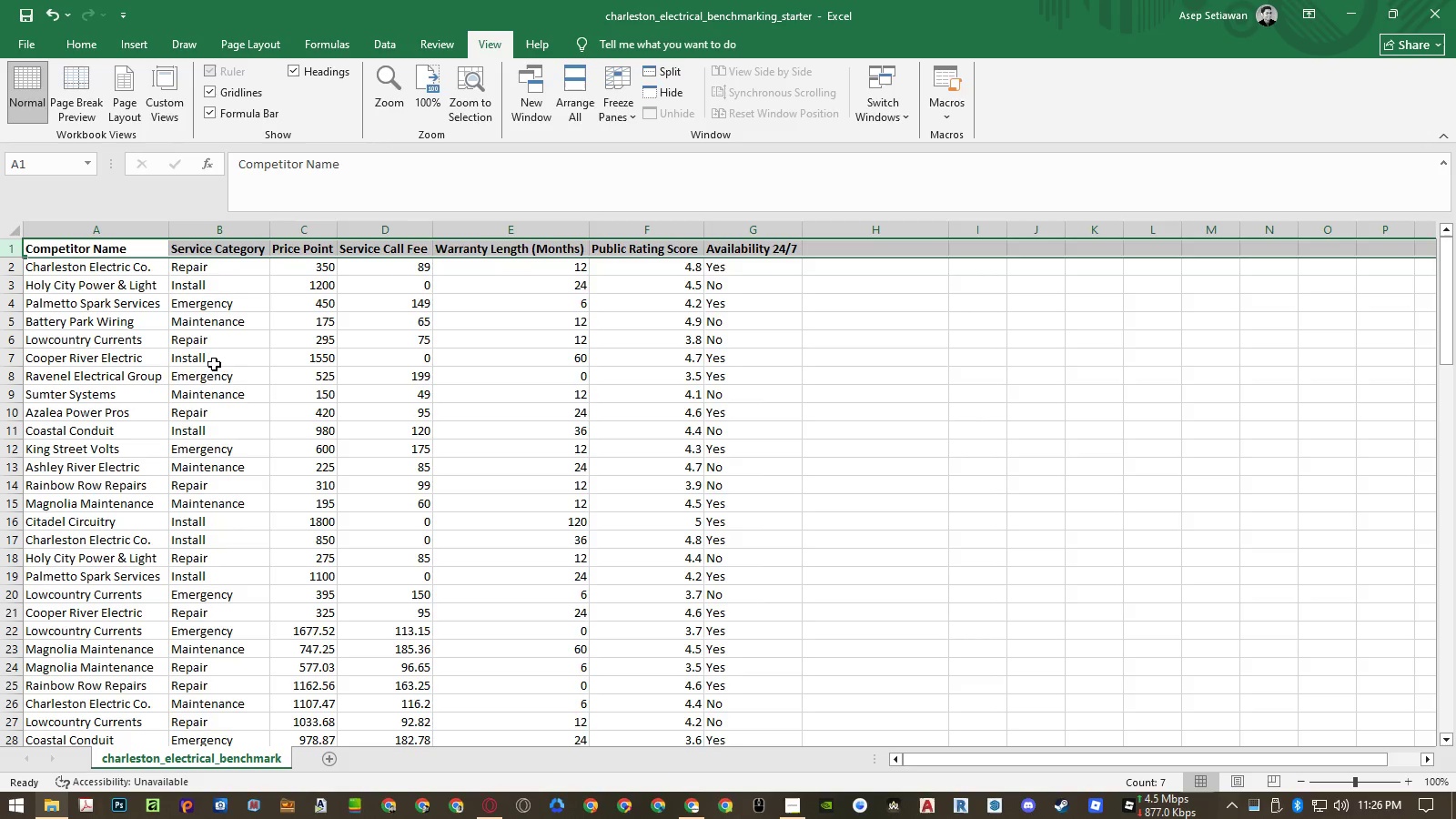 
left_click([135, 349])
 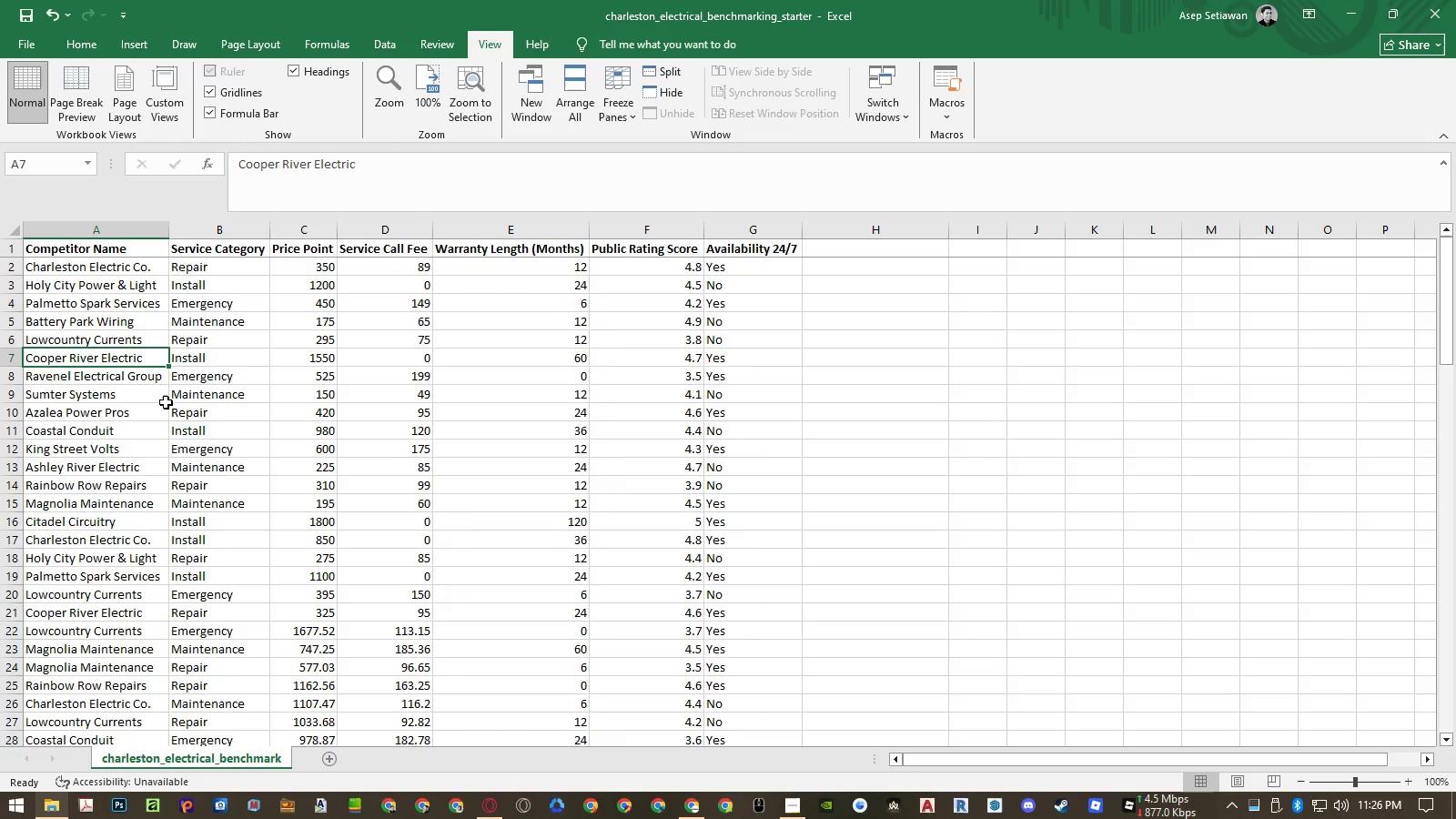 
scroll: coordinate [166, 405], scroll_direction: down, amount: 1.0
 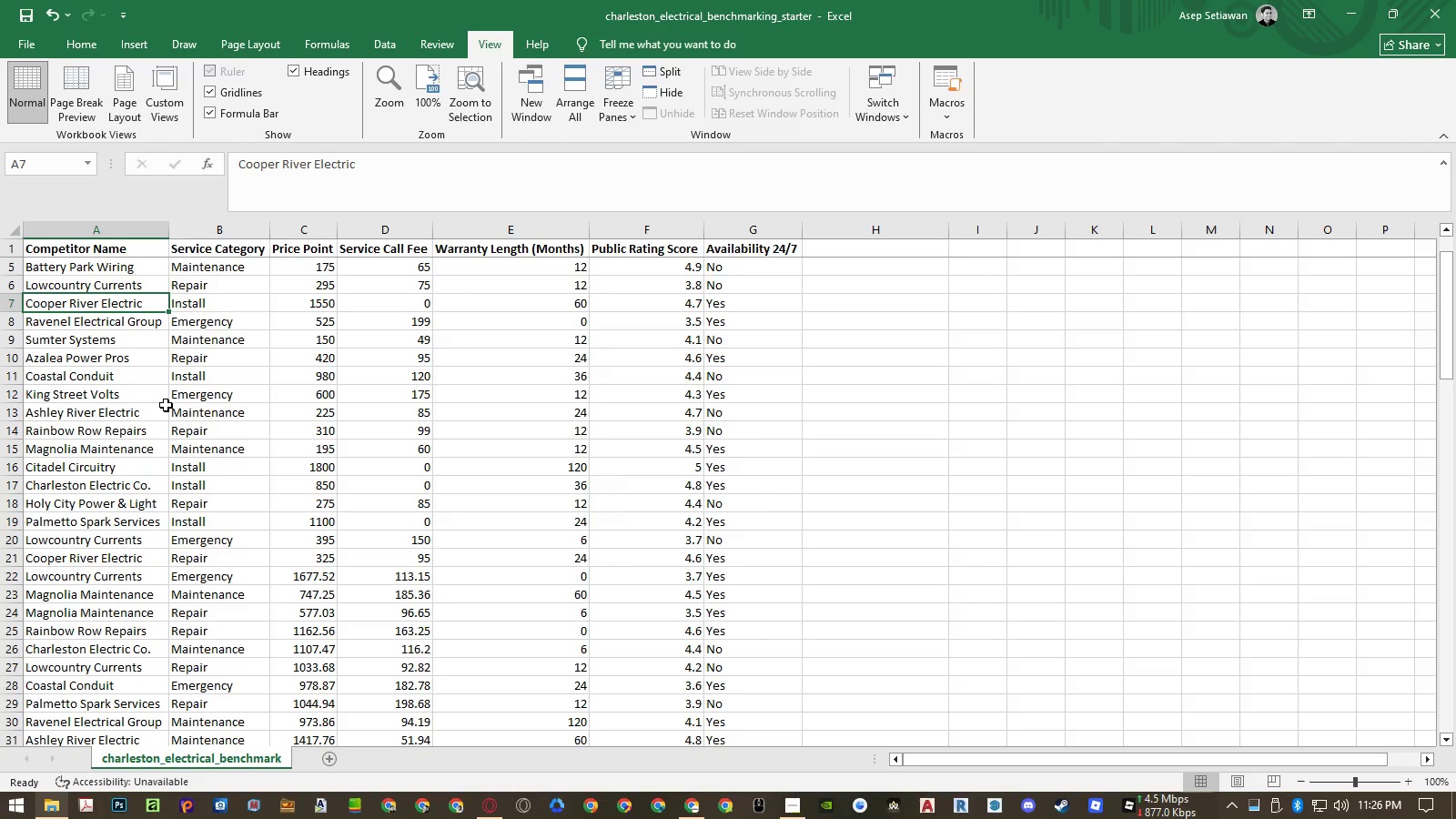 
scroll: coordinate [297, 333], scroll_direction: up, amount: 23.0
 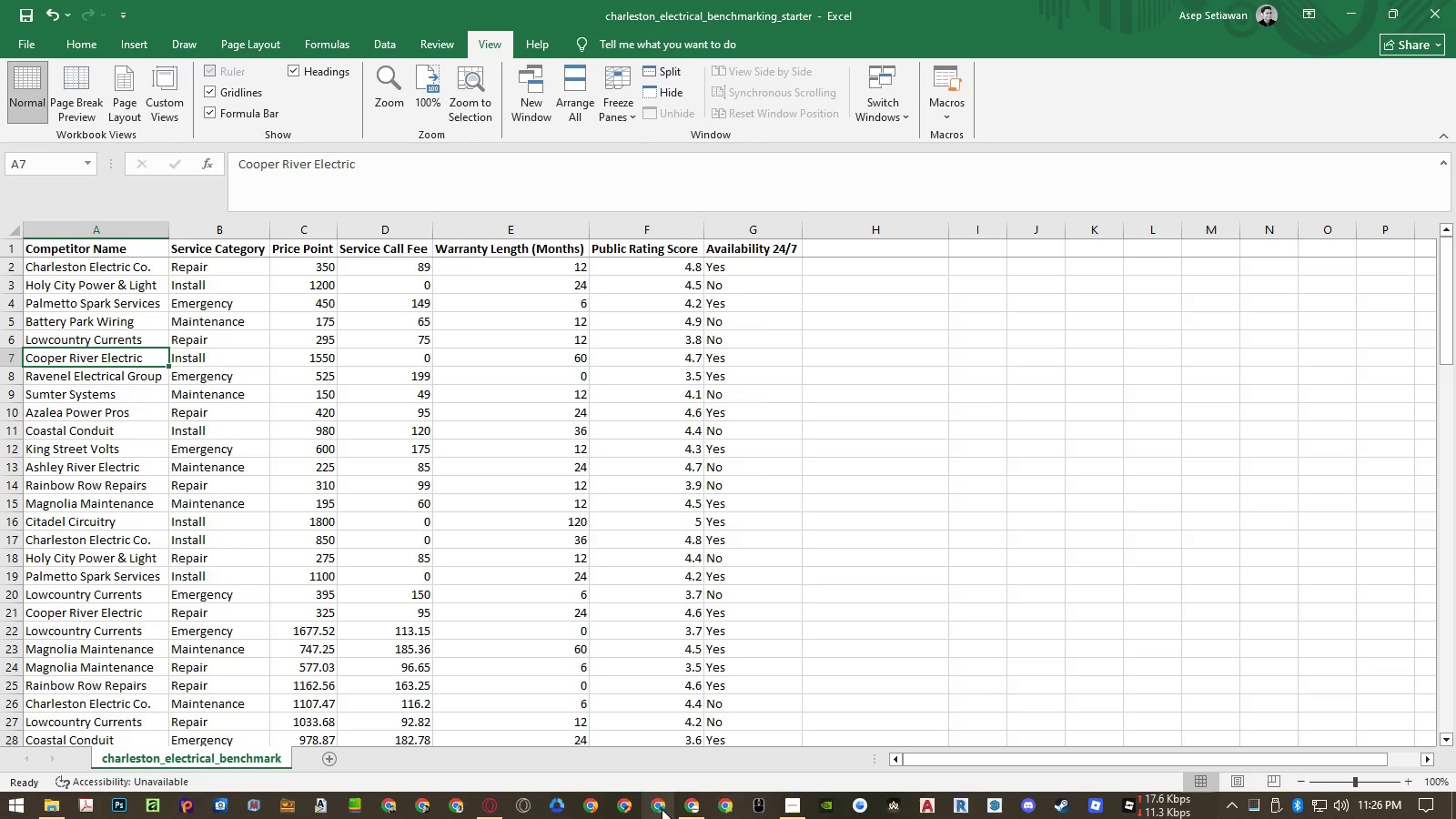 
left_click([690, 808])
 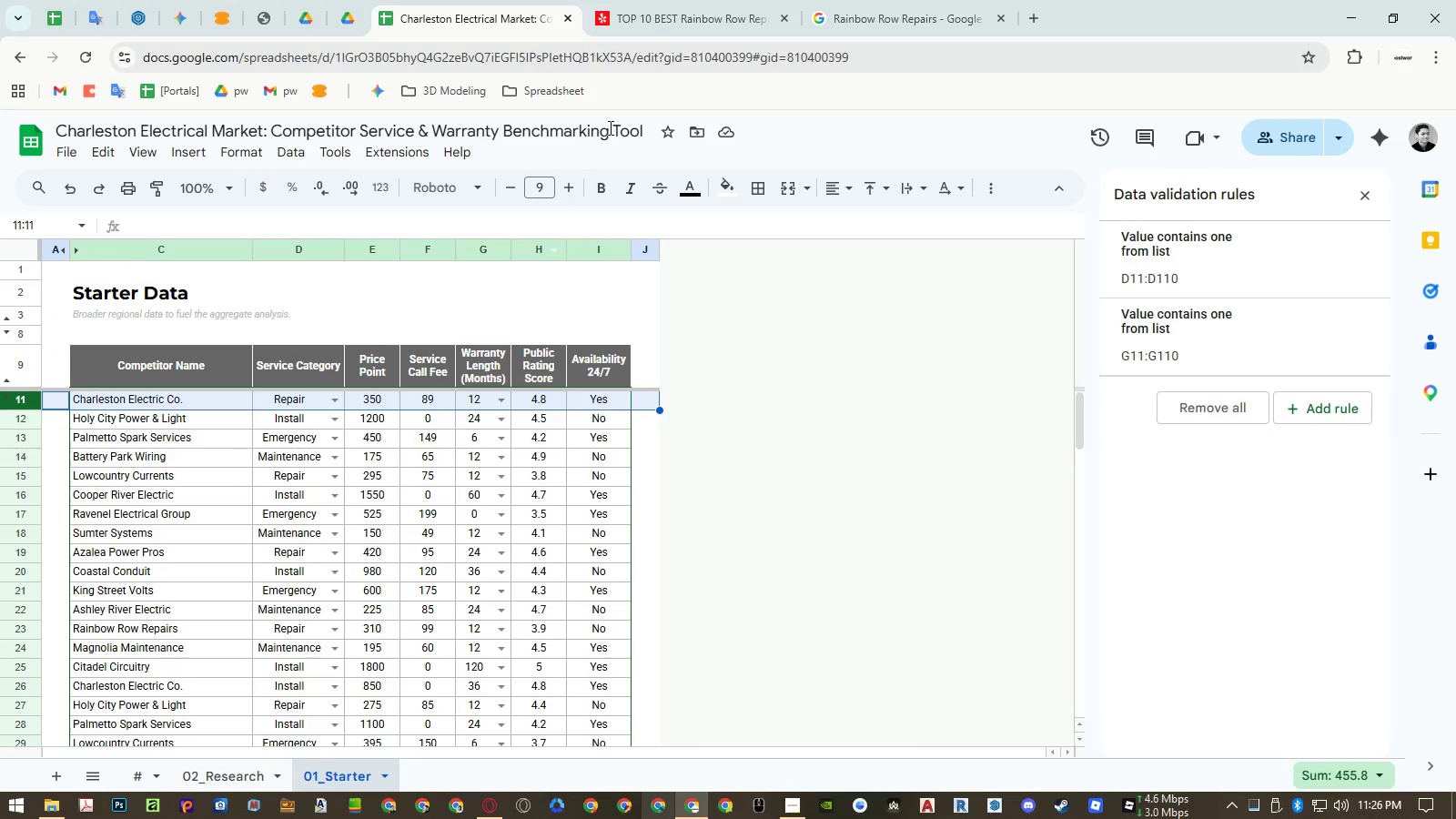 
left_click([677, 13])
 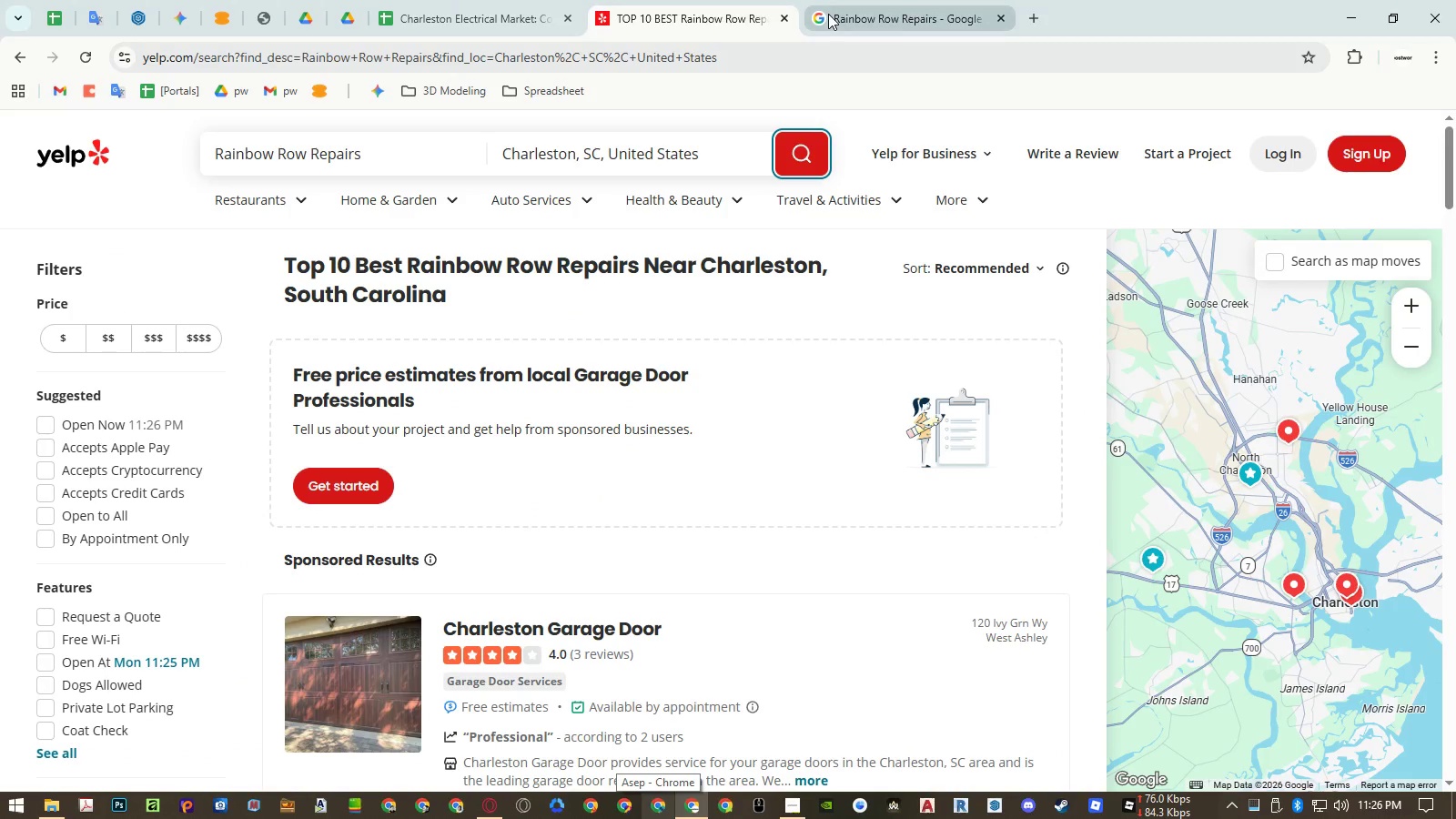 
wait(5.89)
 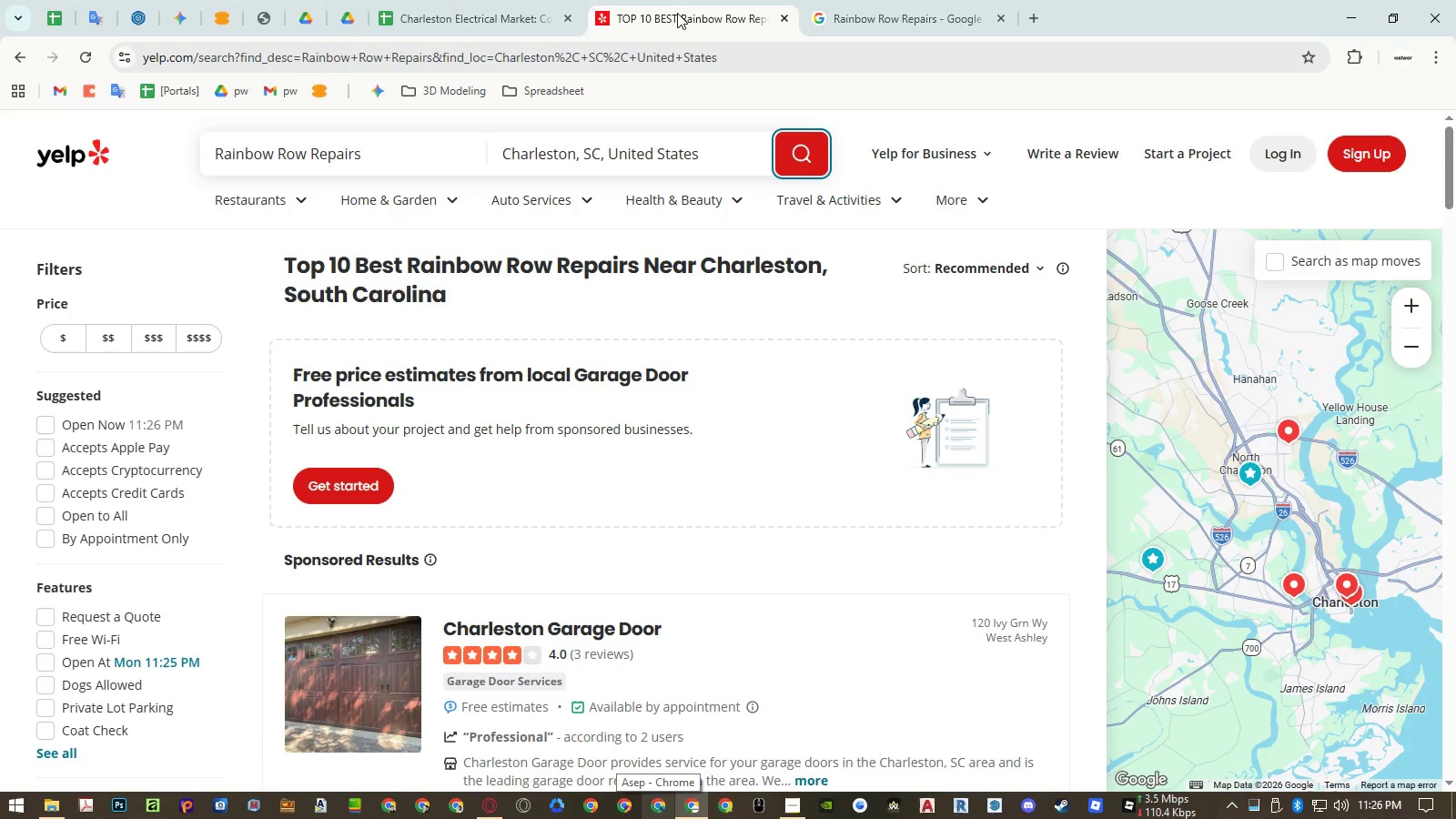 
middle_click([723, 25])
 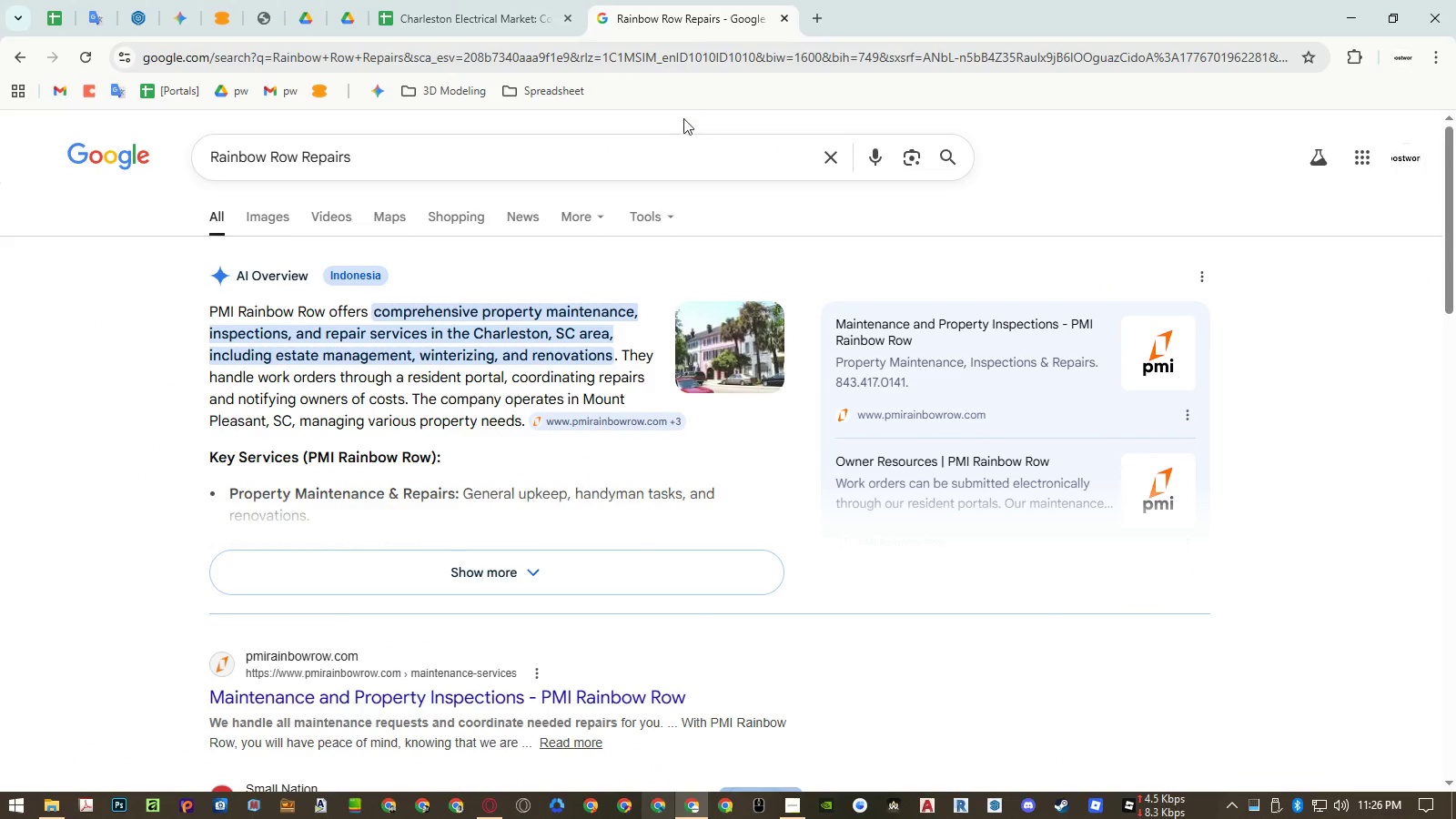 
left_click([531, 156])
 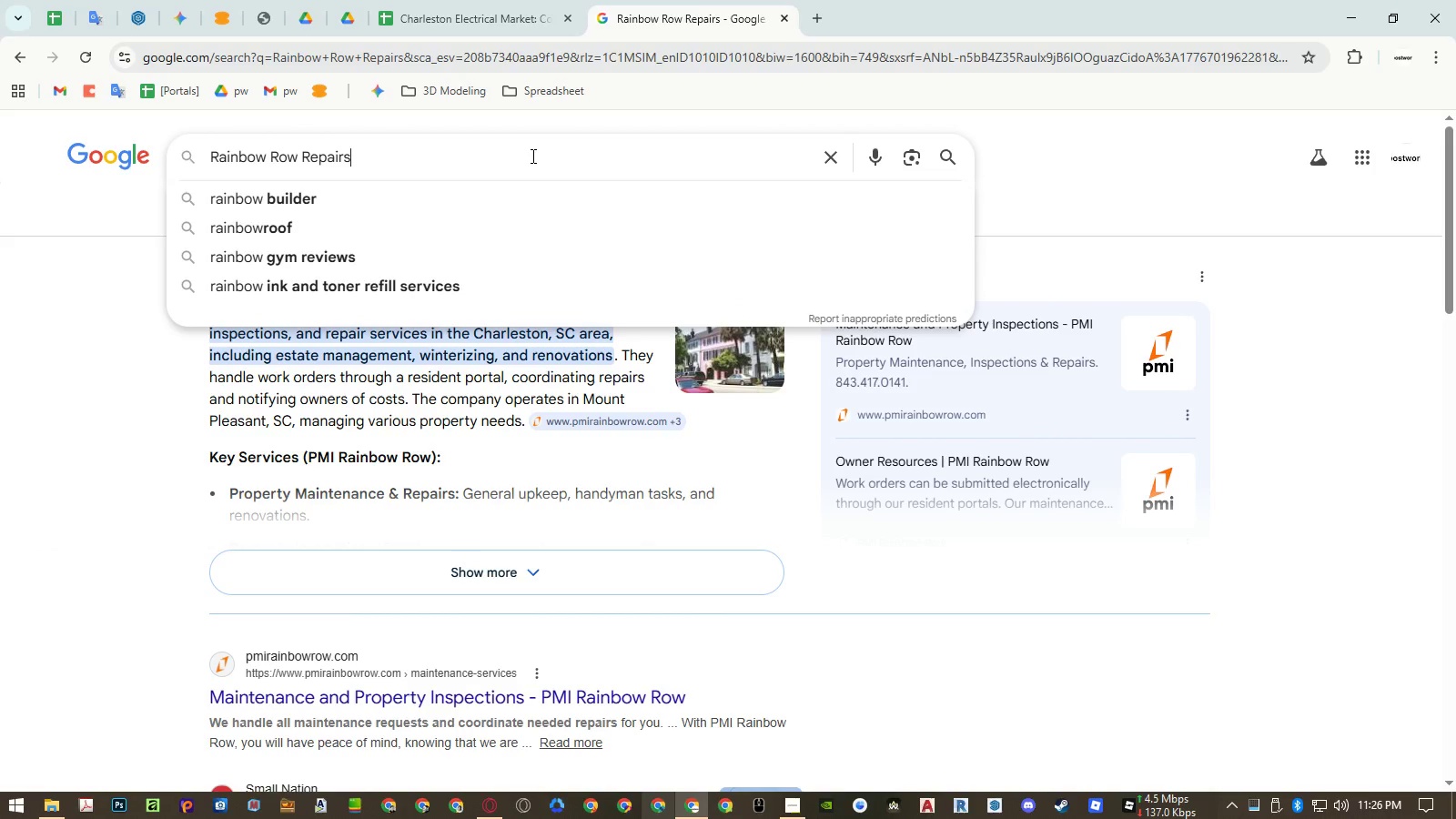 
type(, Charleston SC)
 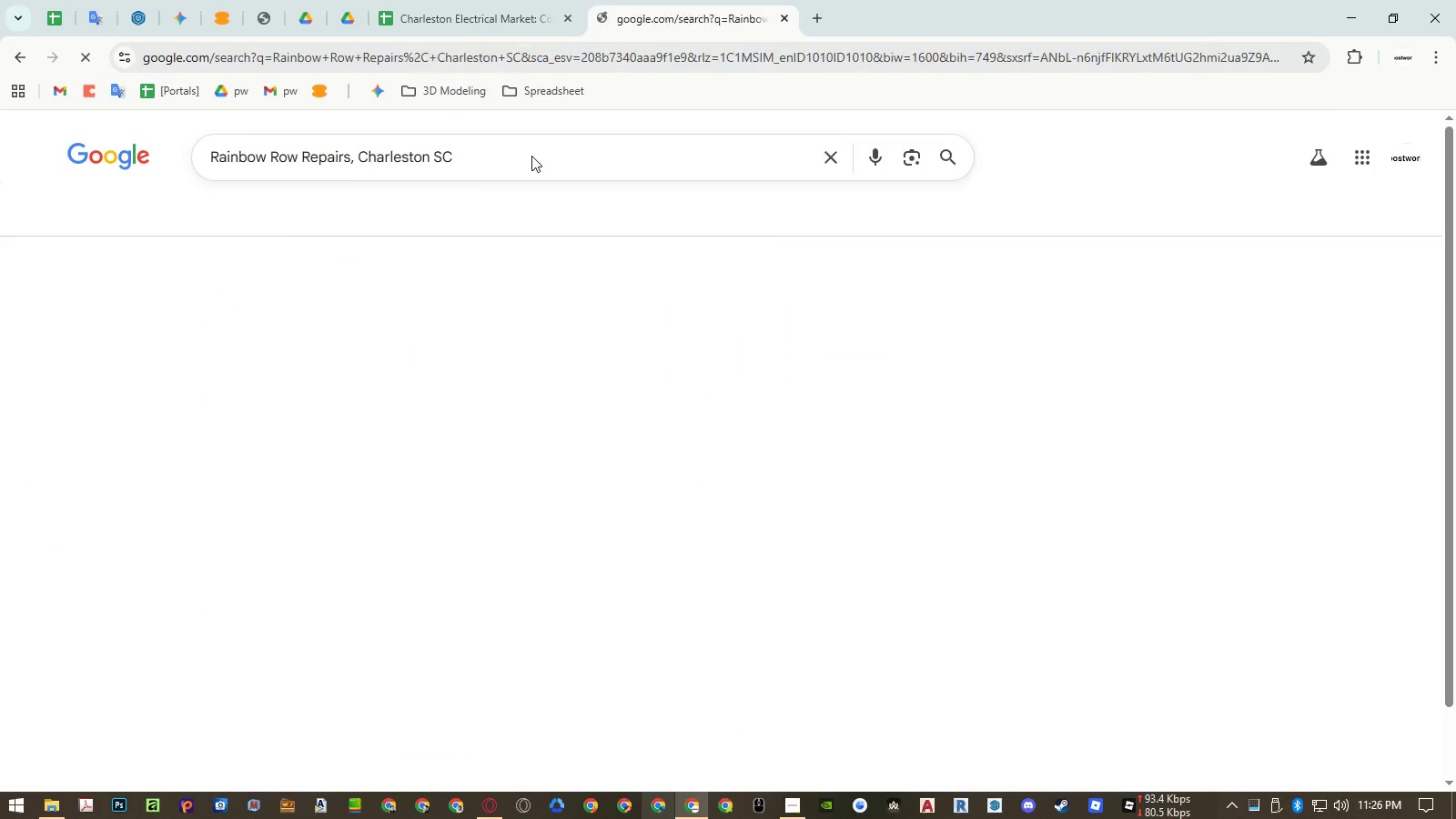 
 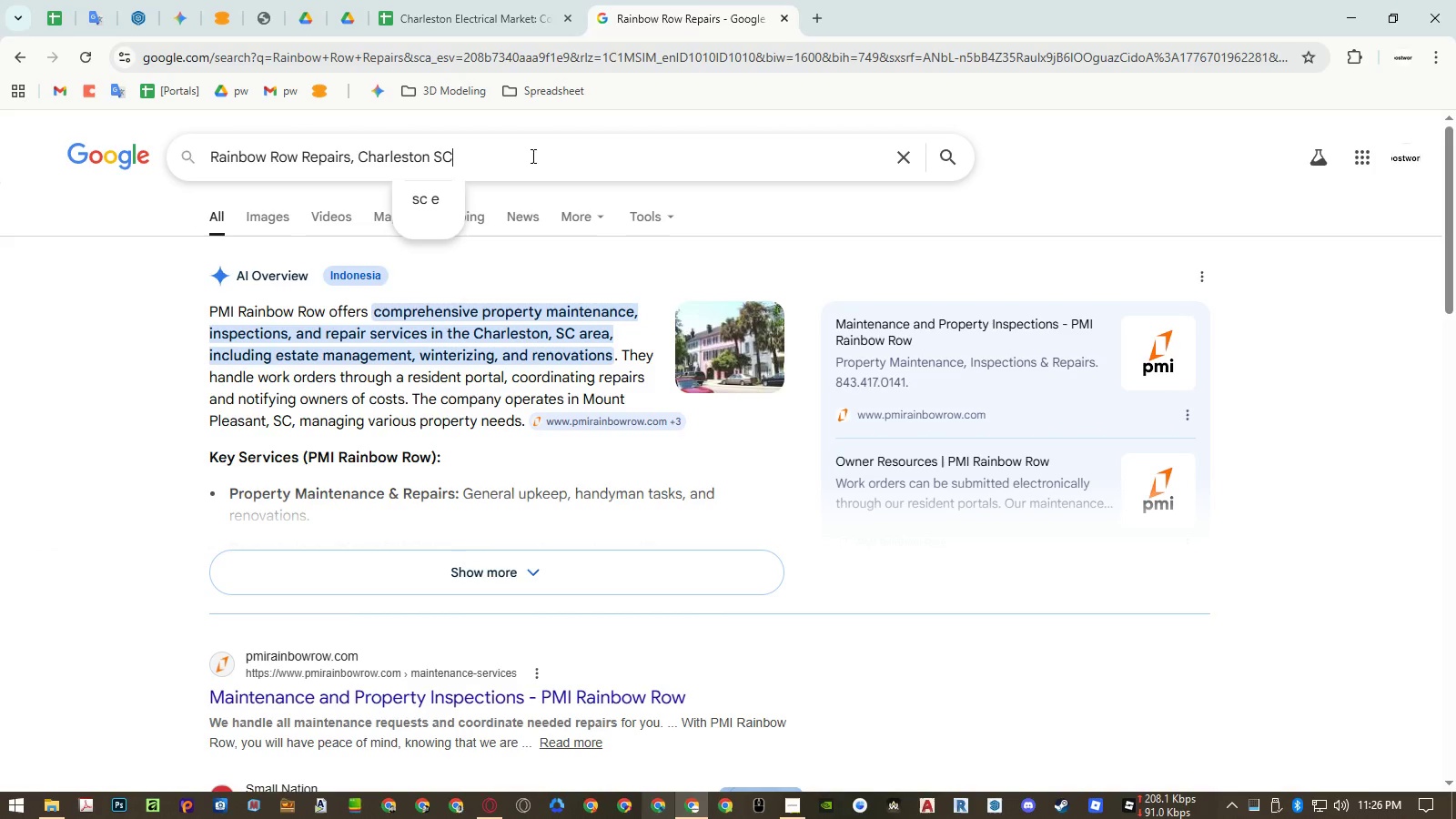 
key(Enter)
 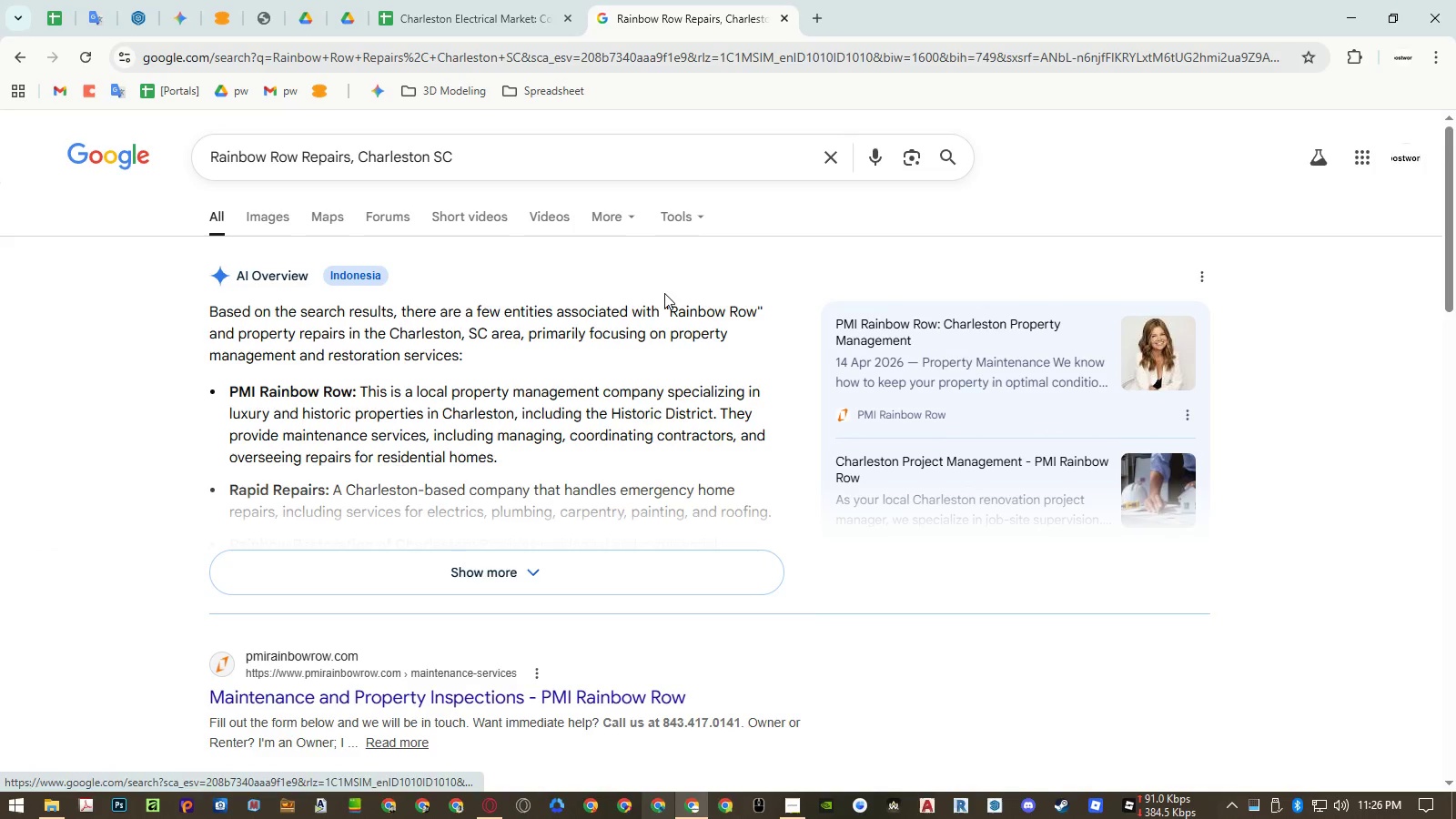 
scroll: coordinate [664, 292], scroll_direction: down, amount: 5.0
 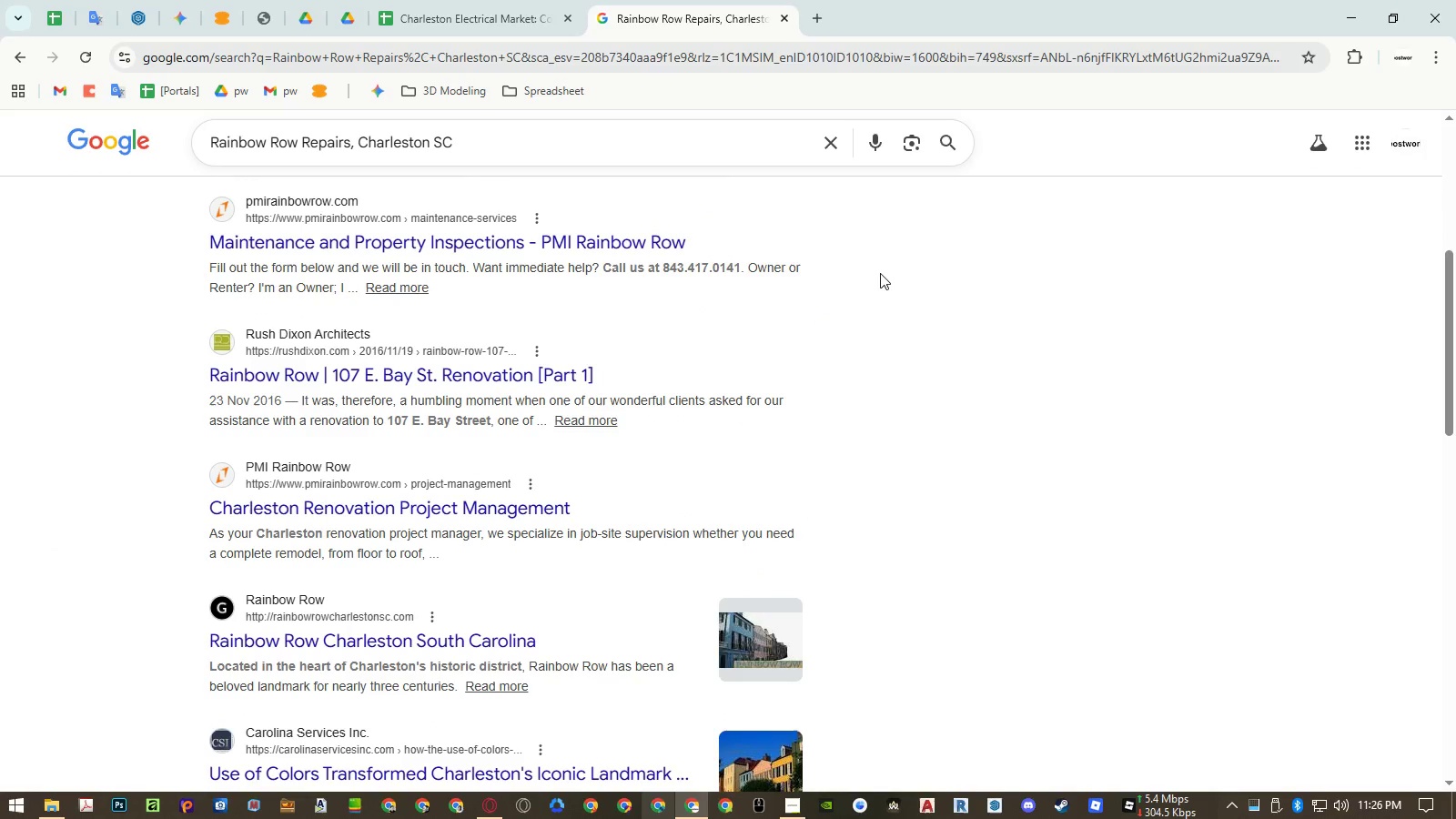 
scroll: coordinate [881, 272], scroll_direction: up, amount: 7.0
 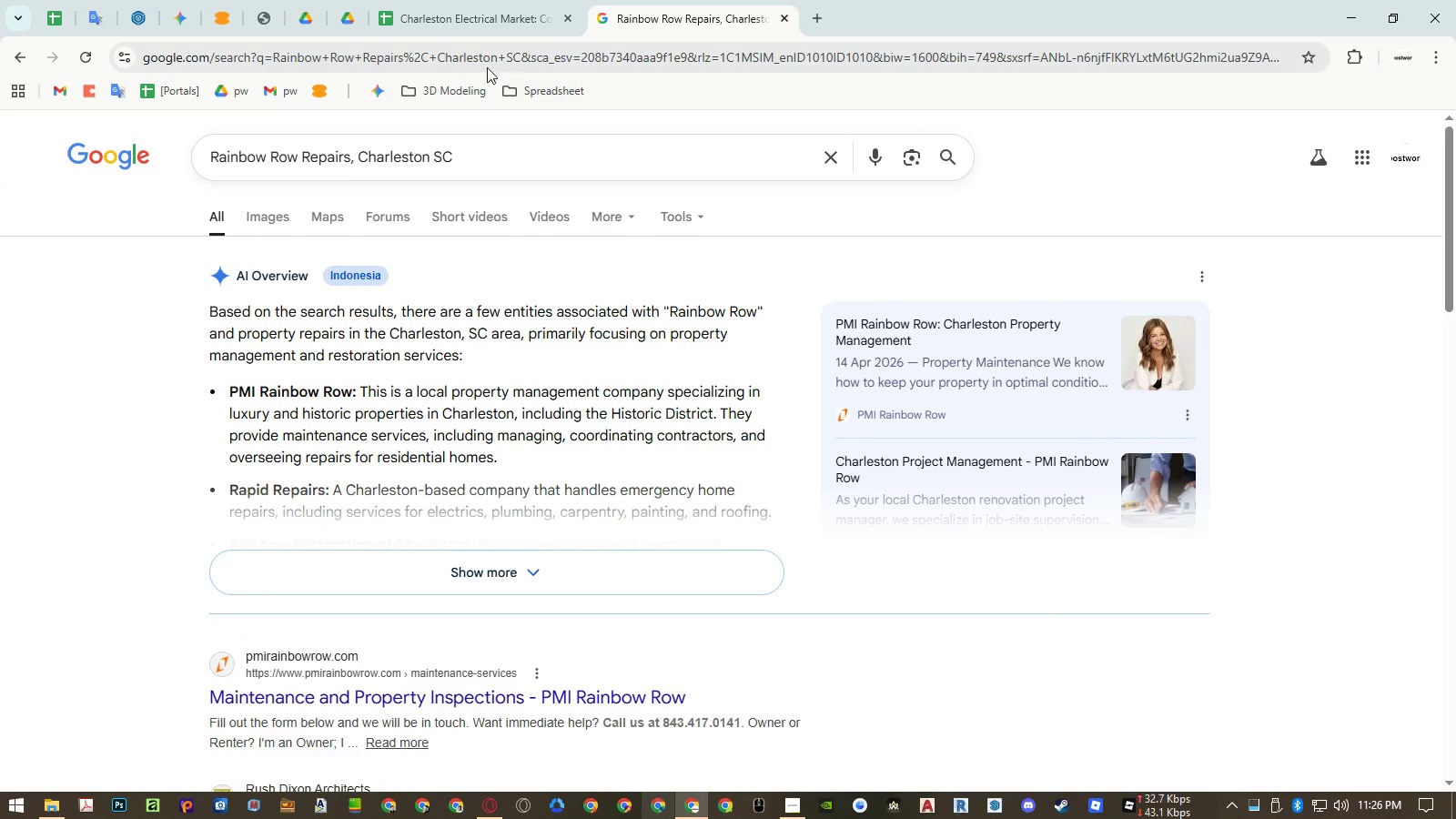 
left_click([454, 17])
 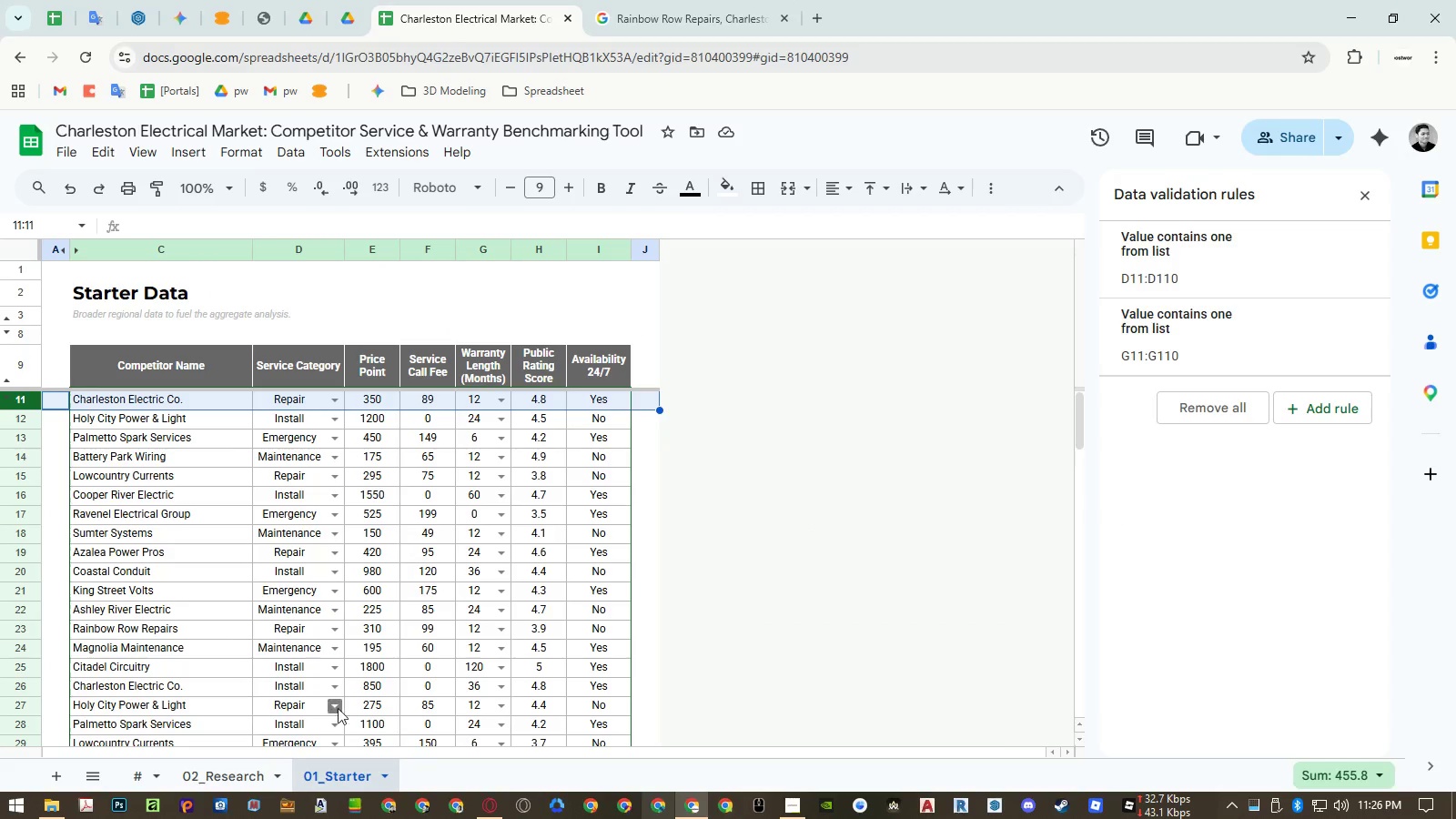 
left_click([256, 772])
 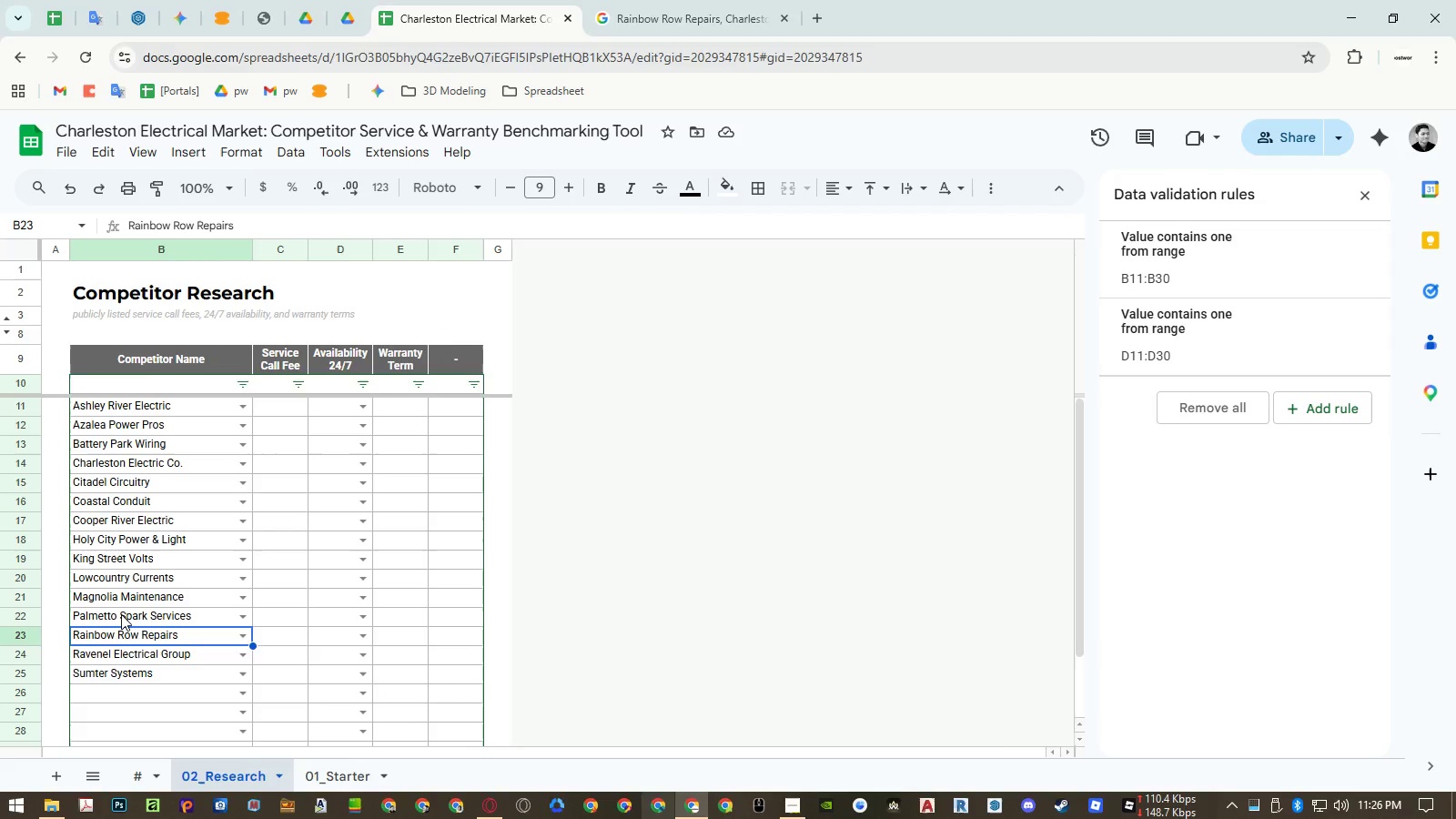 
left_click([121, 614])
 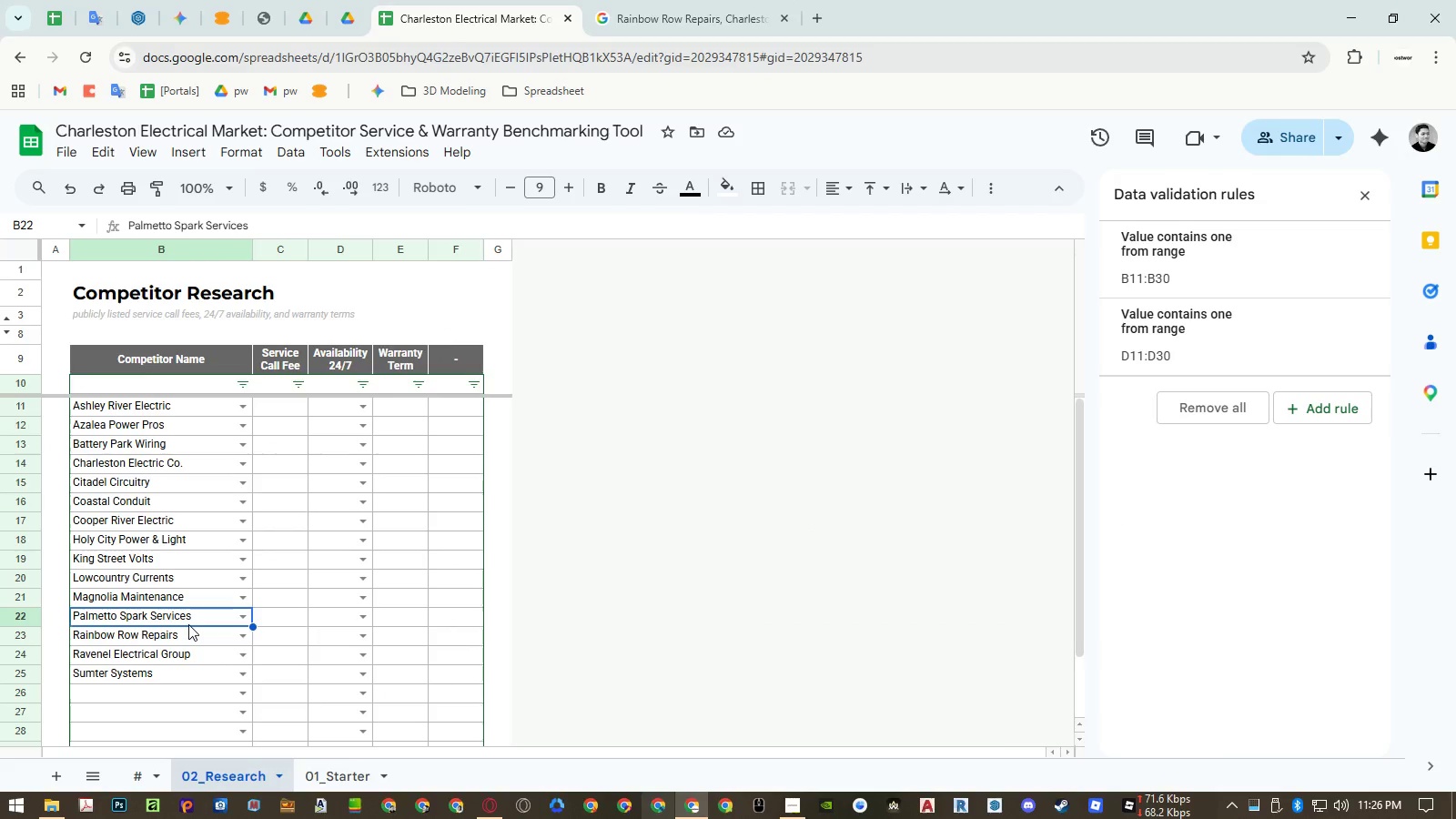 
key(Control+ControlLeft)
 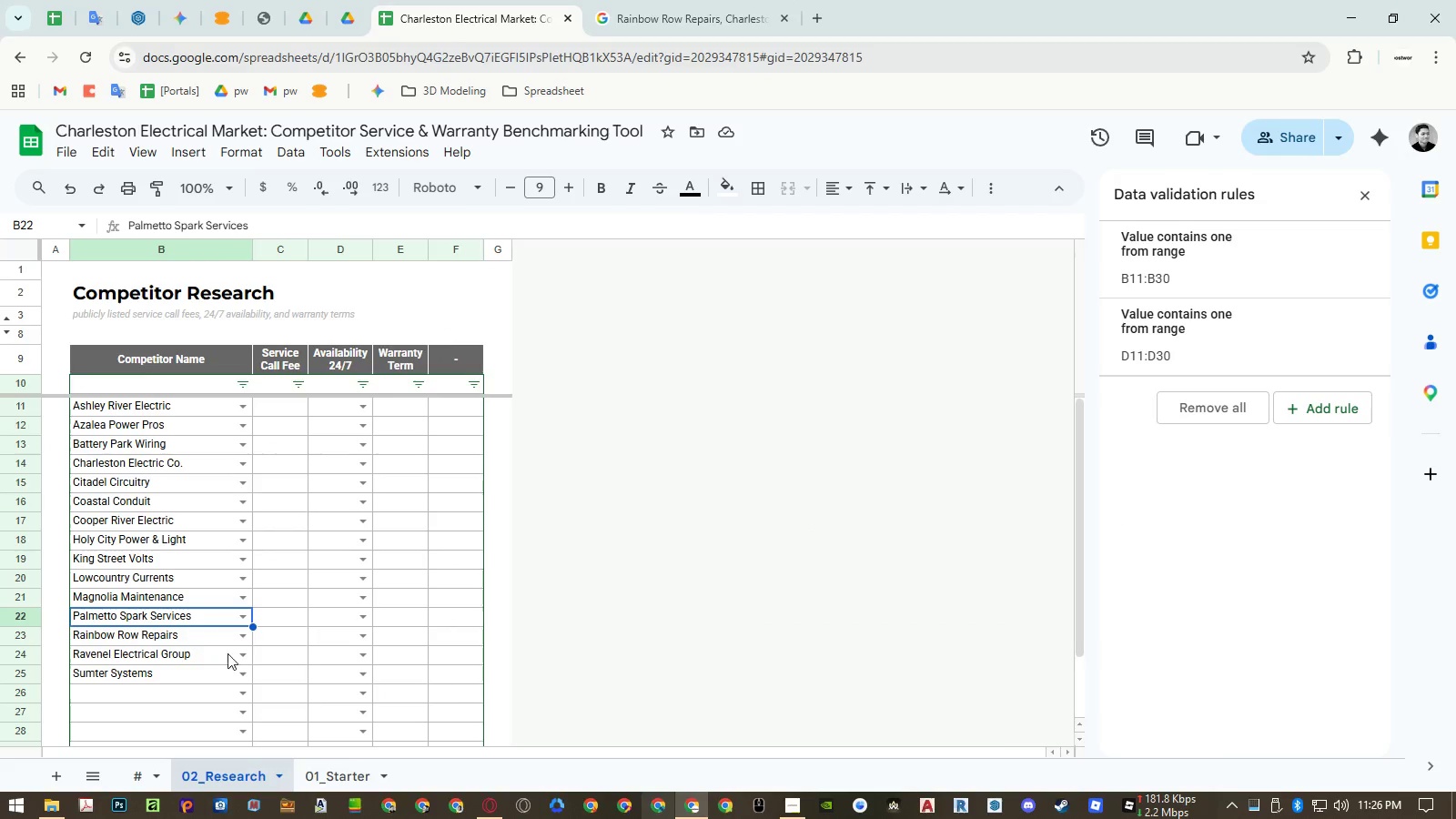 
key(Control+C)
 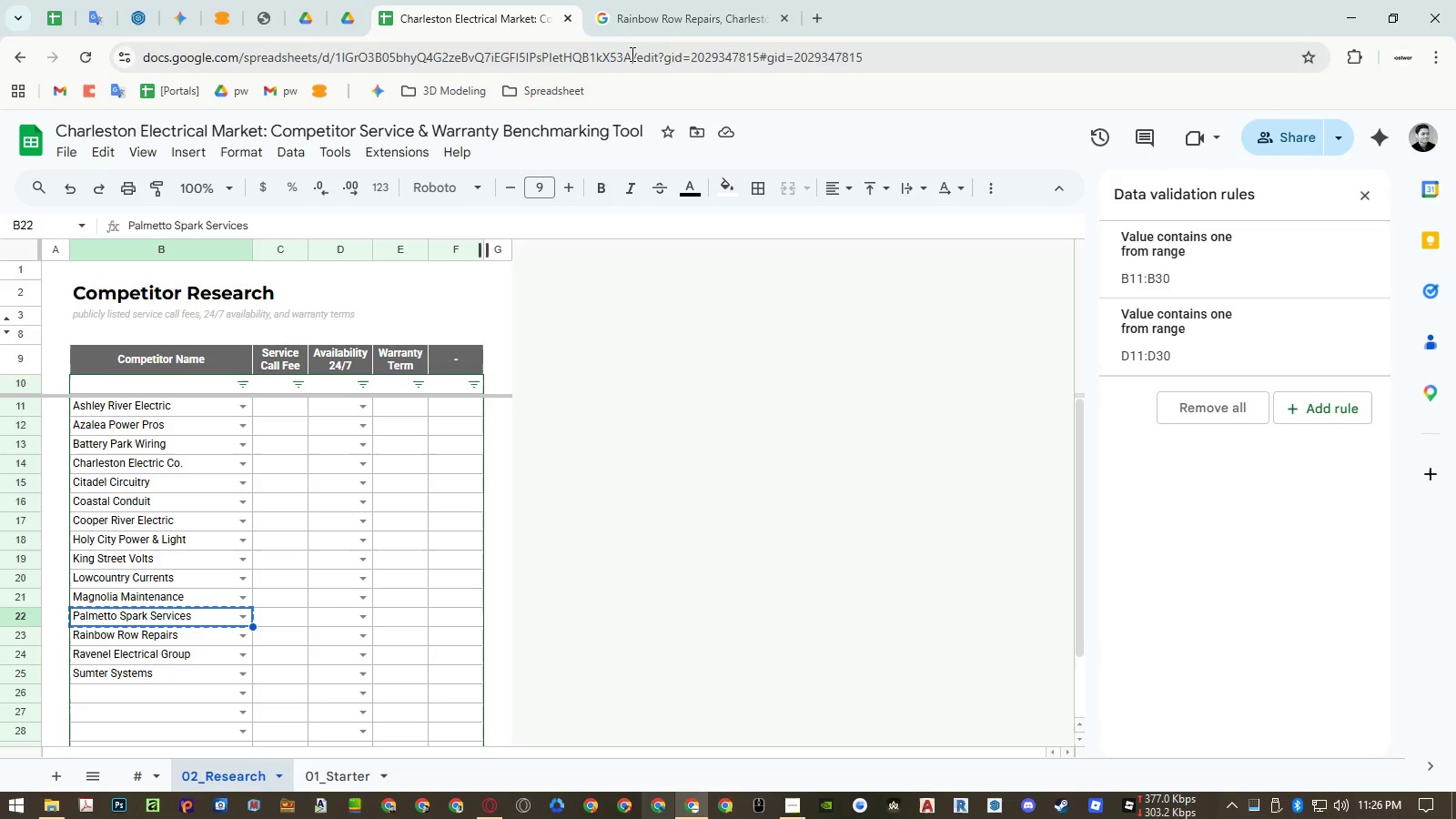 
left_click([672, 26])
 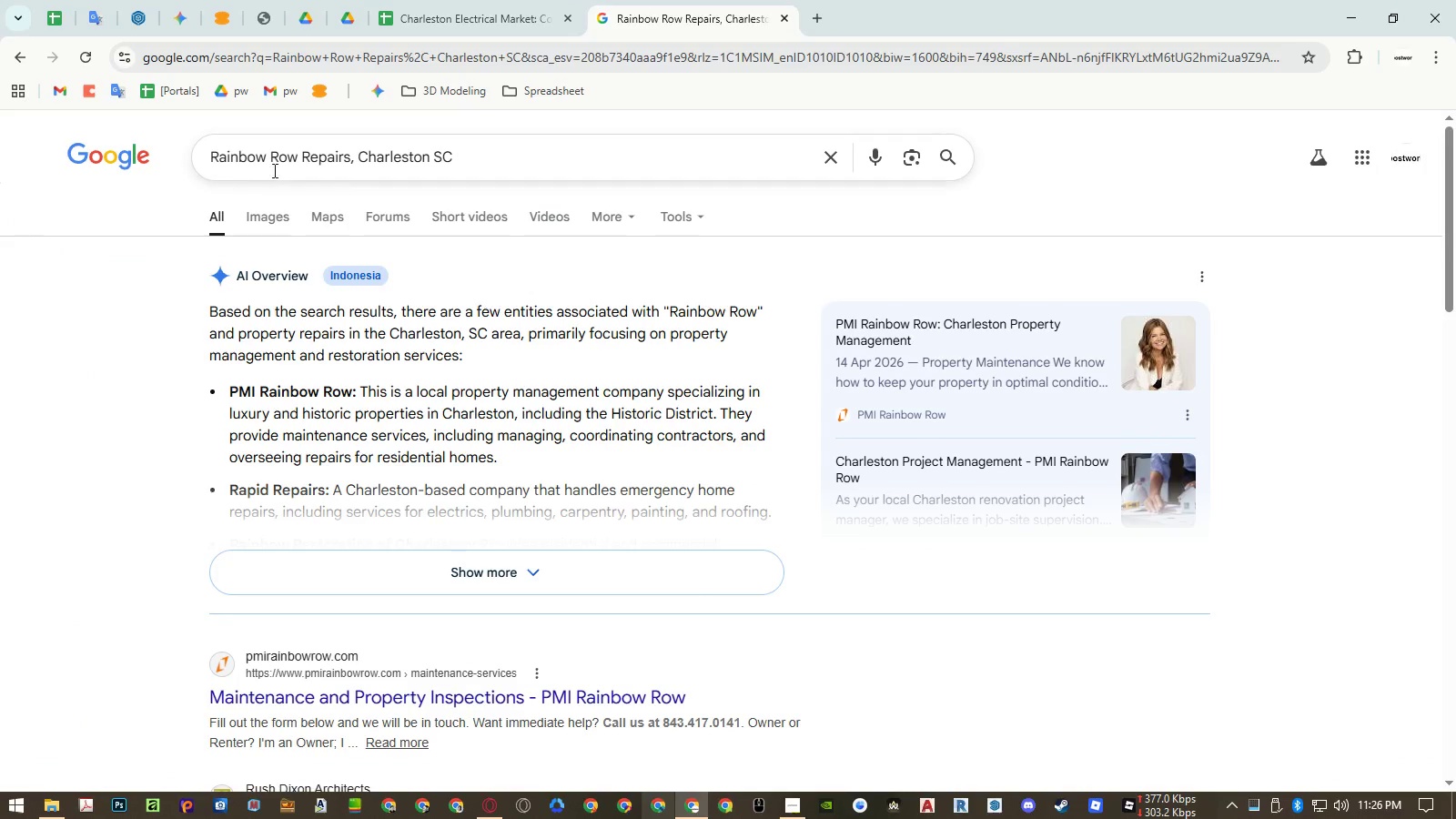 
double_click([286, 159])
 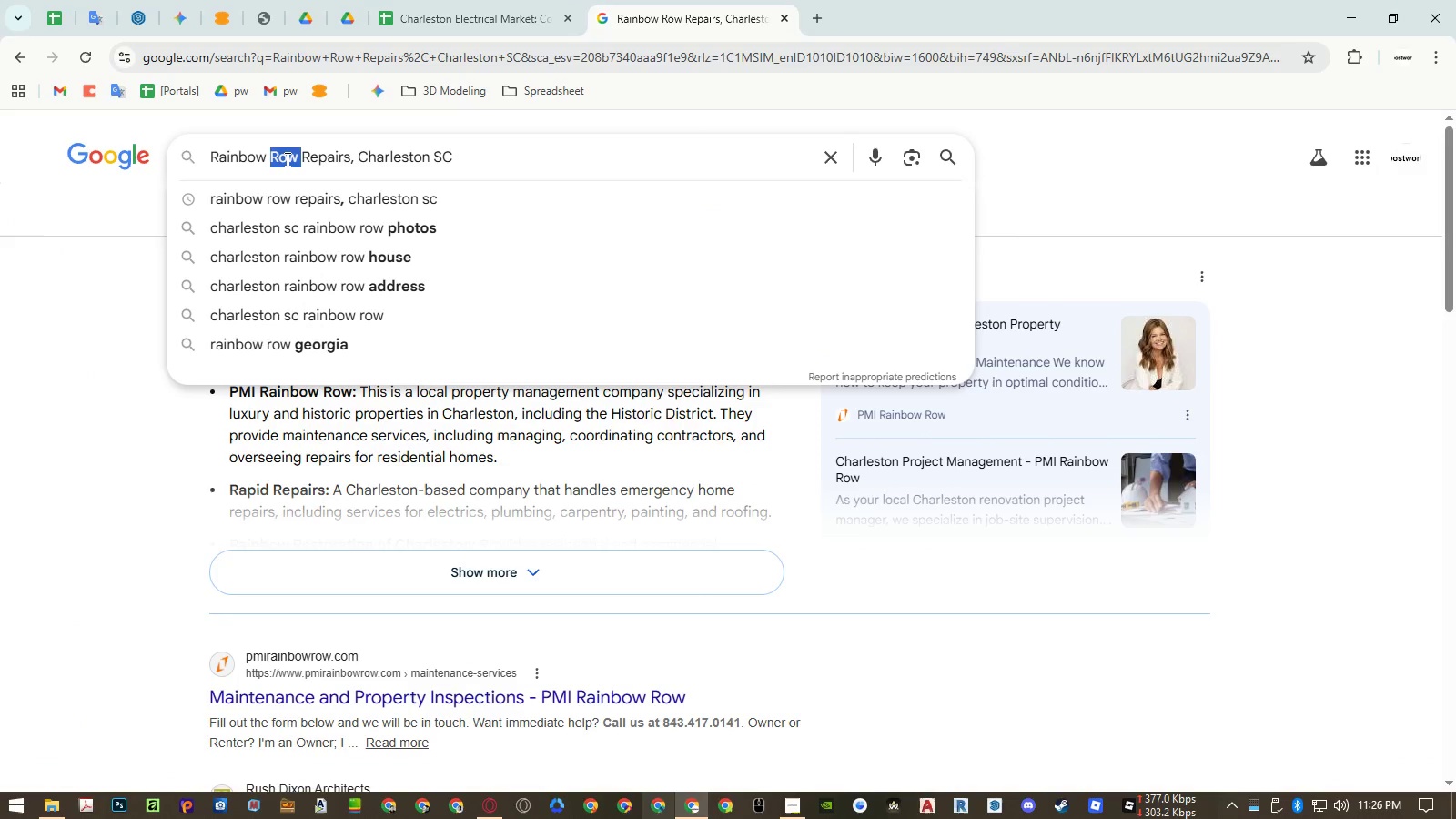 
triple_click([286, 159])
 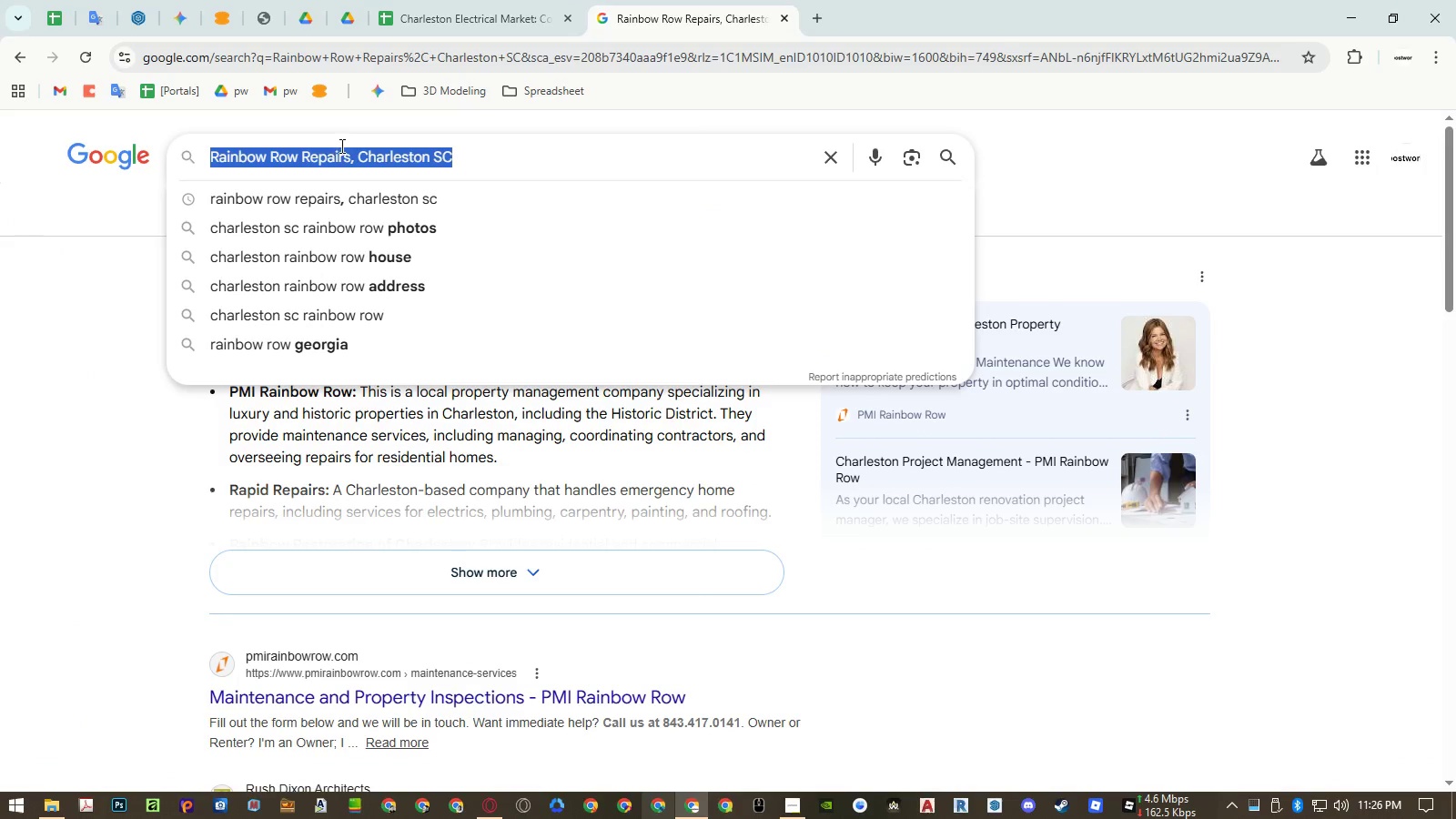 
left_click([334, 150])
 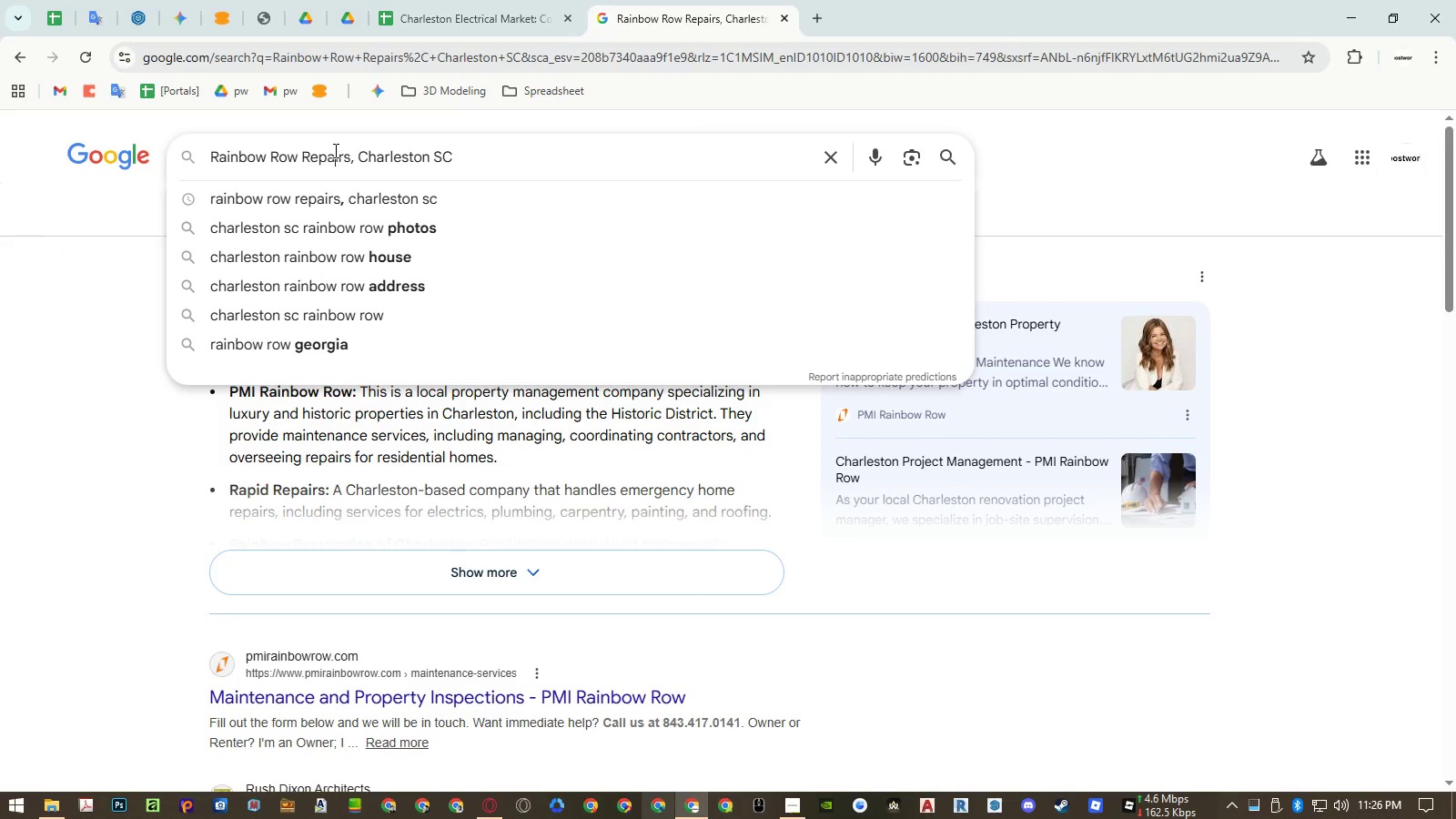 
left_click_drag(start_coordinate=[334, 150], to_coordinate=[219, 157])
 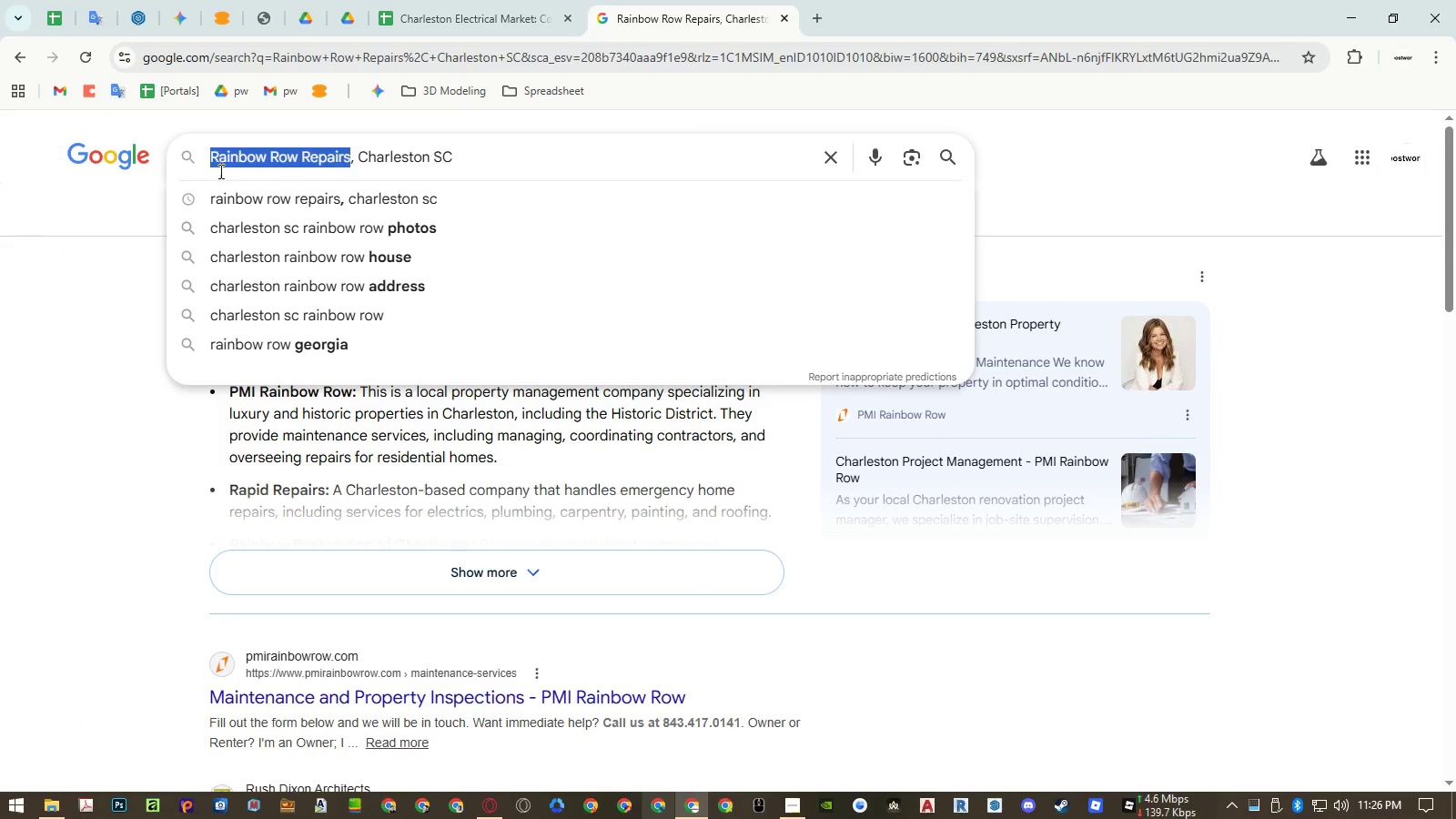 
key(Control+ControlLeft)
 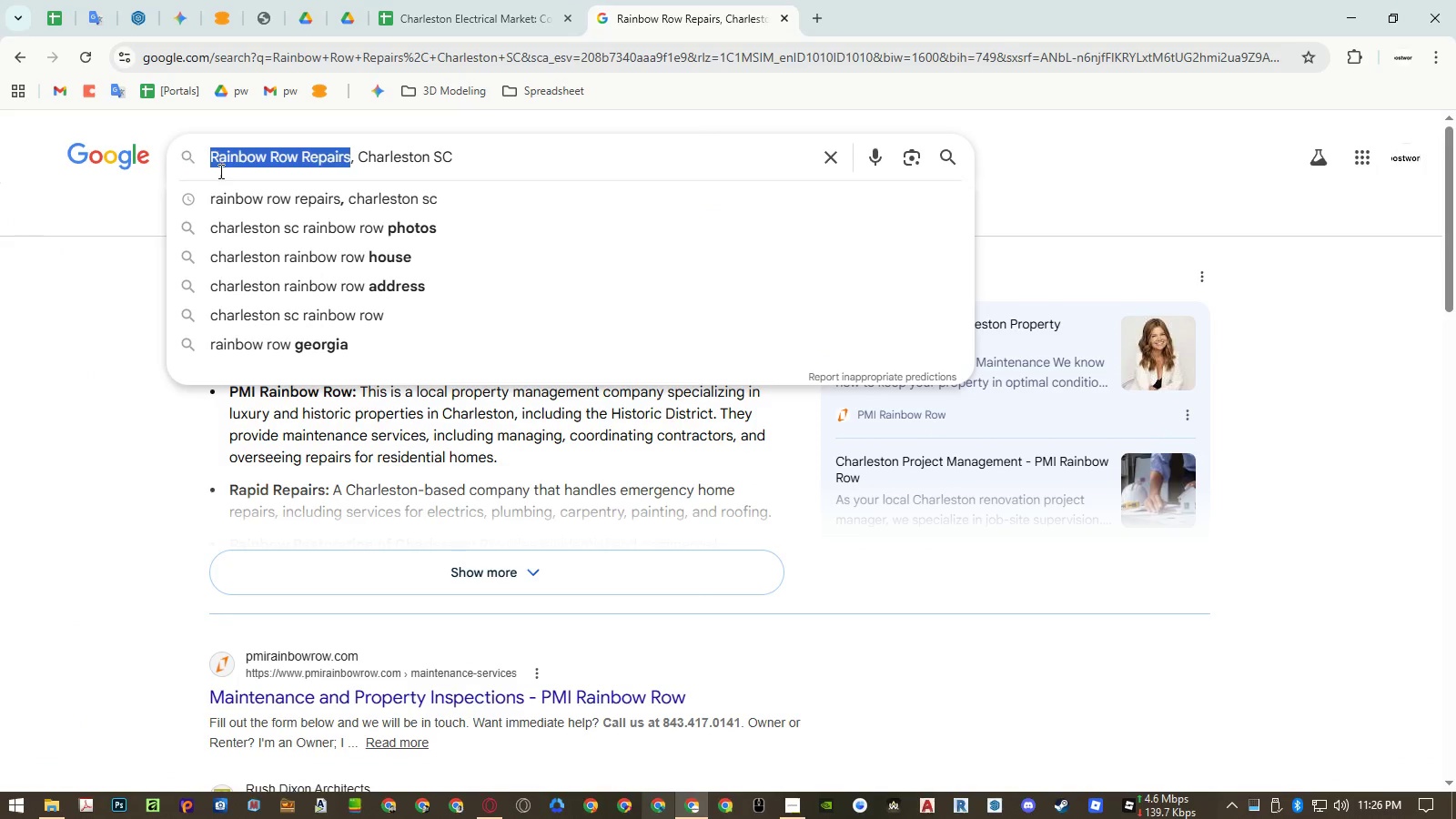 
key(Control+V)
 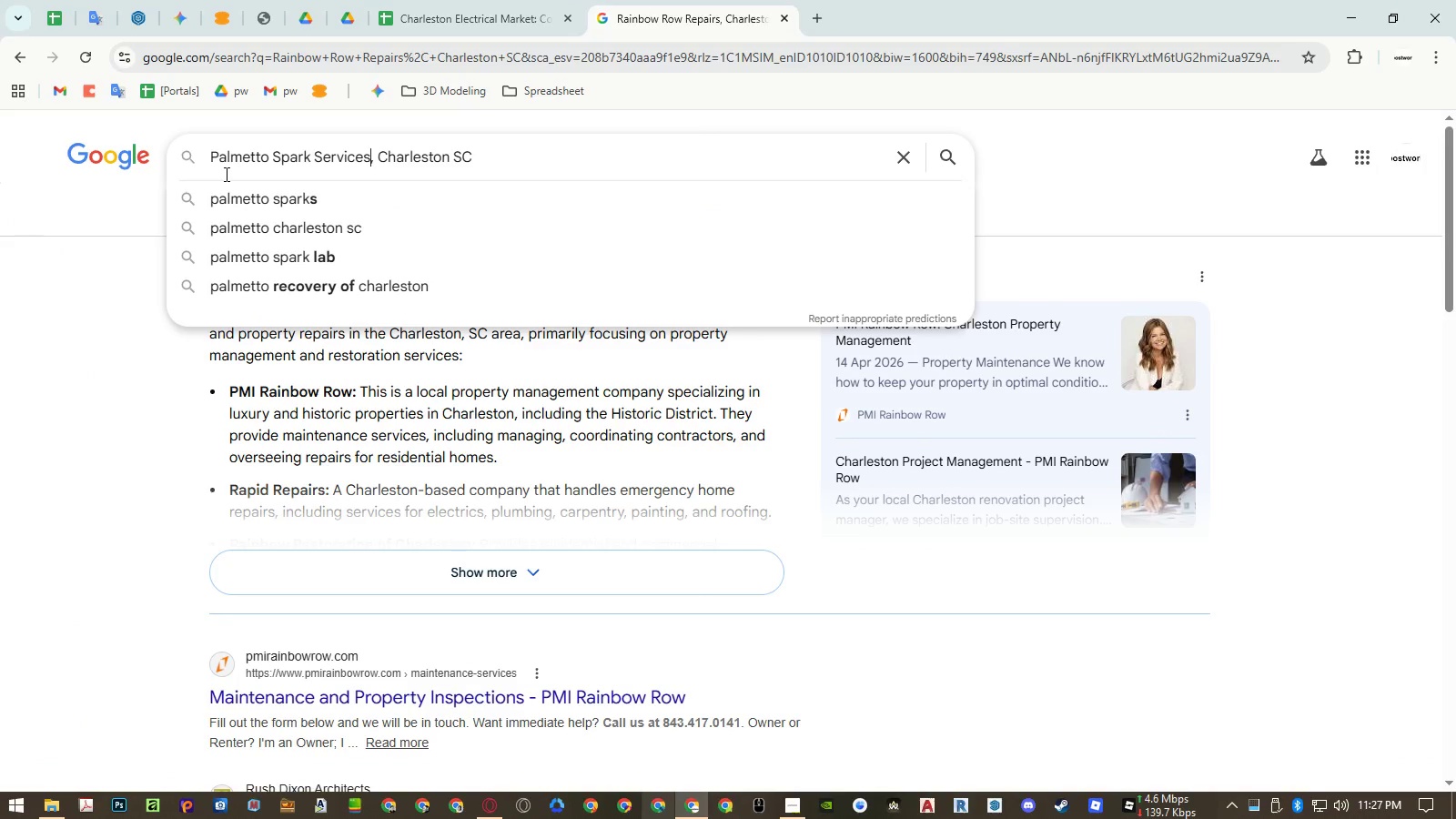 
key(Enter)
 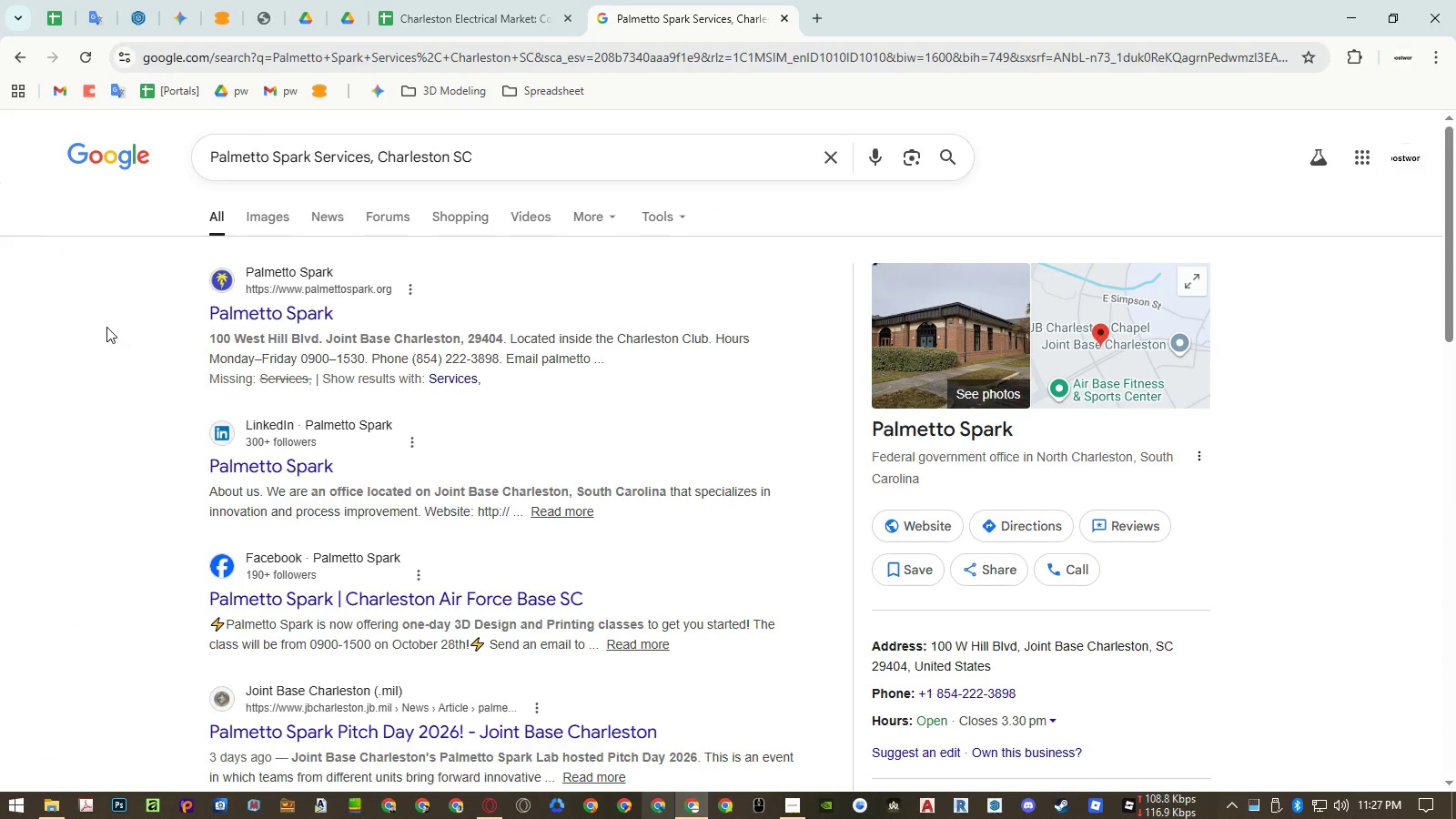 
wait(5.84)
 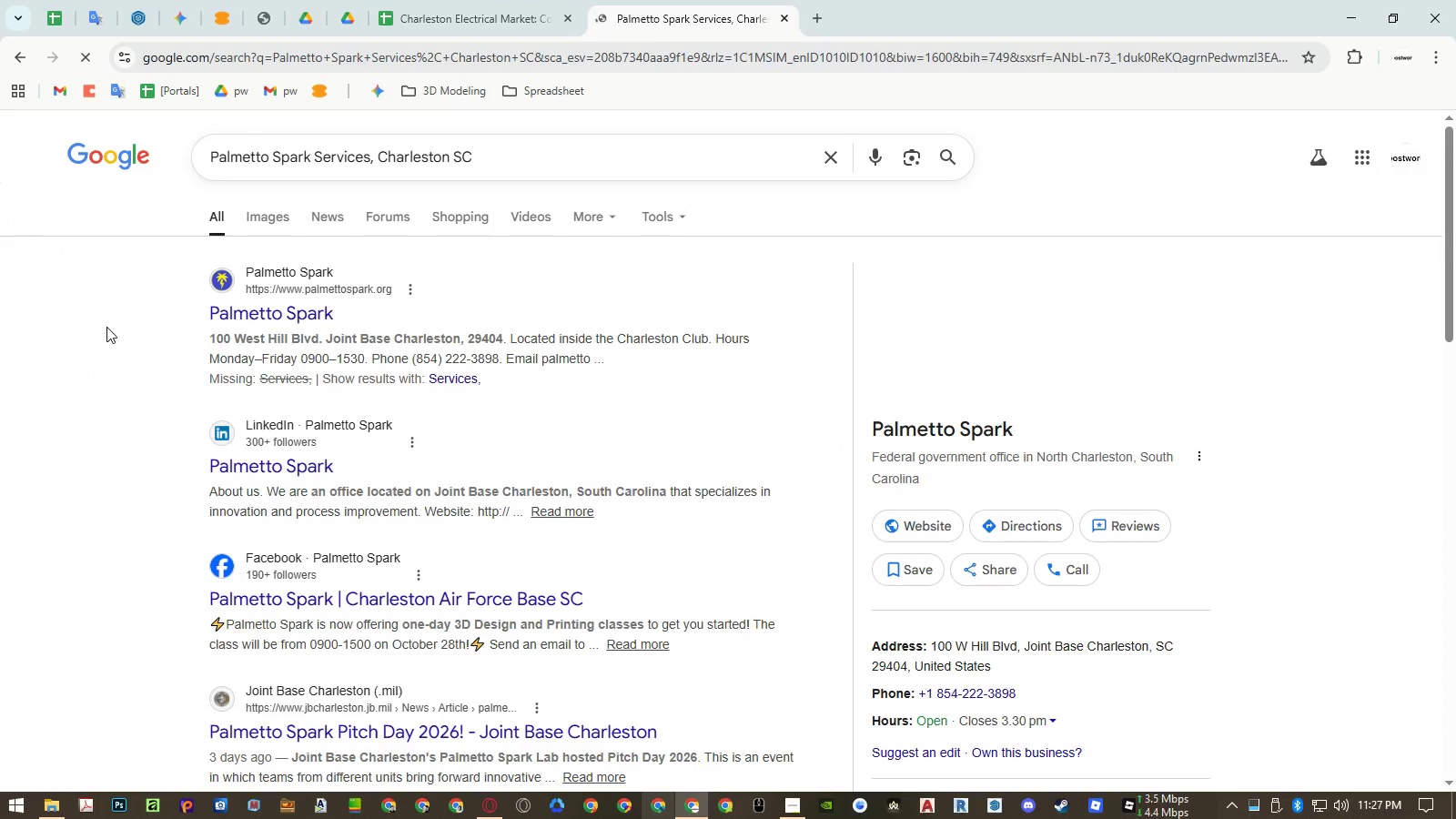 
scroll: coordinate [434, 471], scroll_direction: down, amount: 11.0
 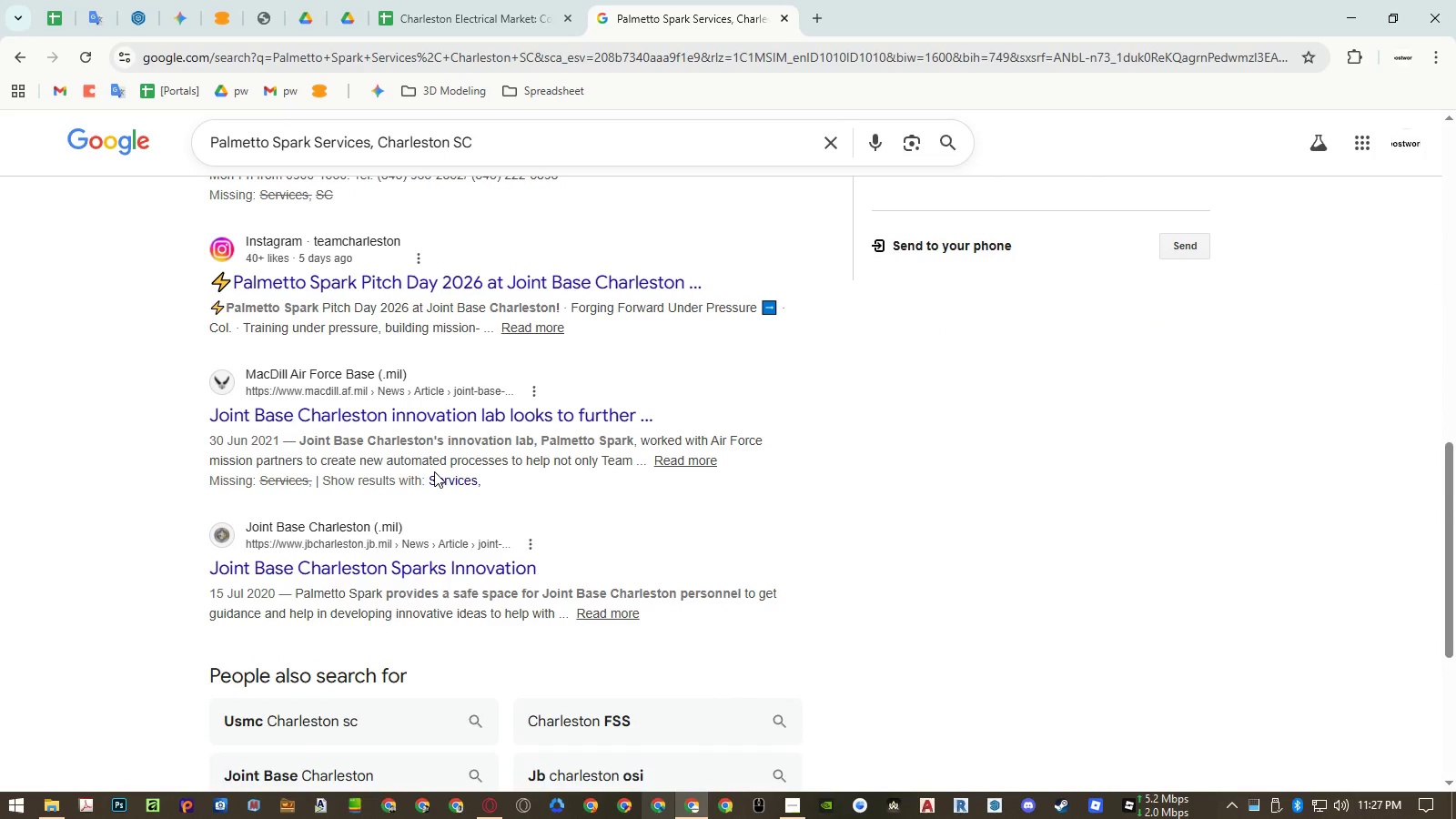 
scroll: coordinate [435, 470], scroll_direction: up, amount: 21.0
 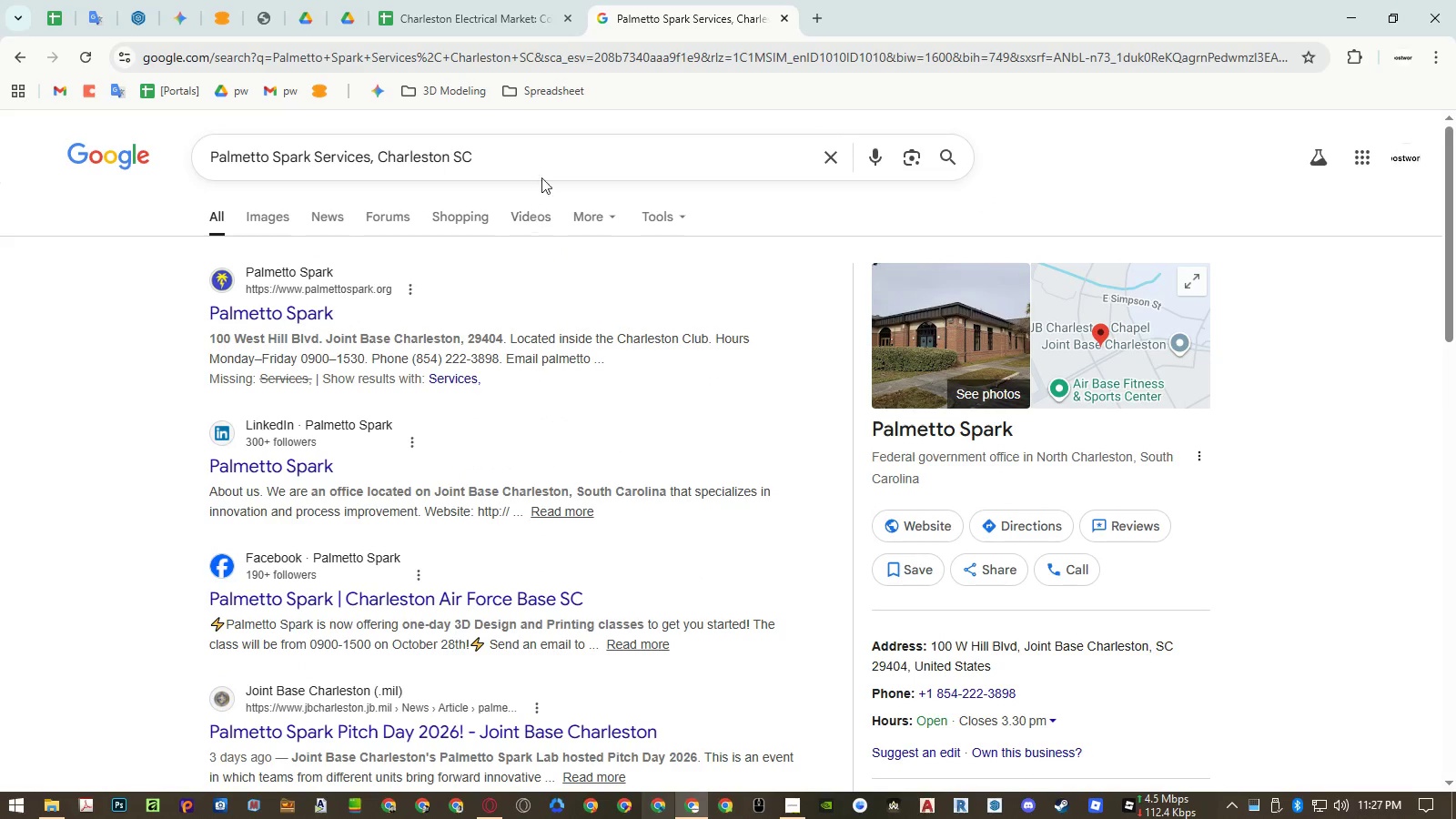 
left_click([545, 157])
 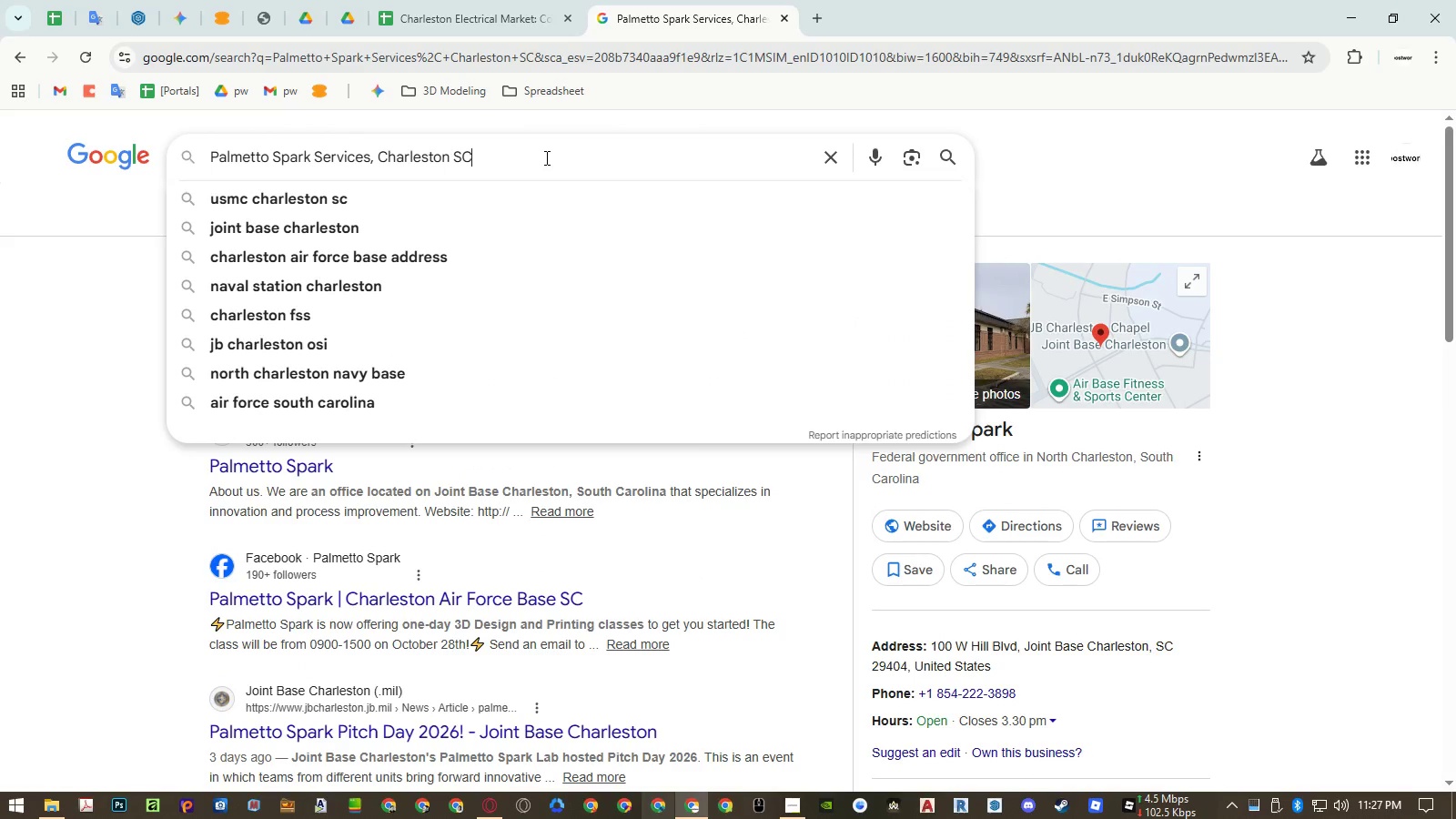 
type(, yl)
key(Backspace)
type(elp)
 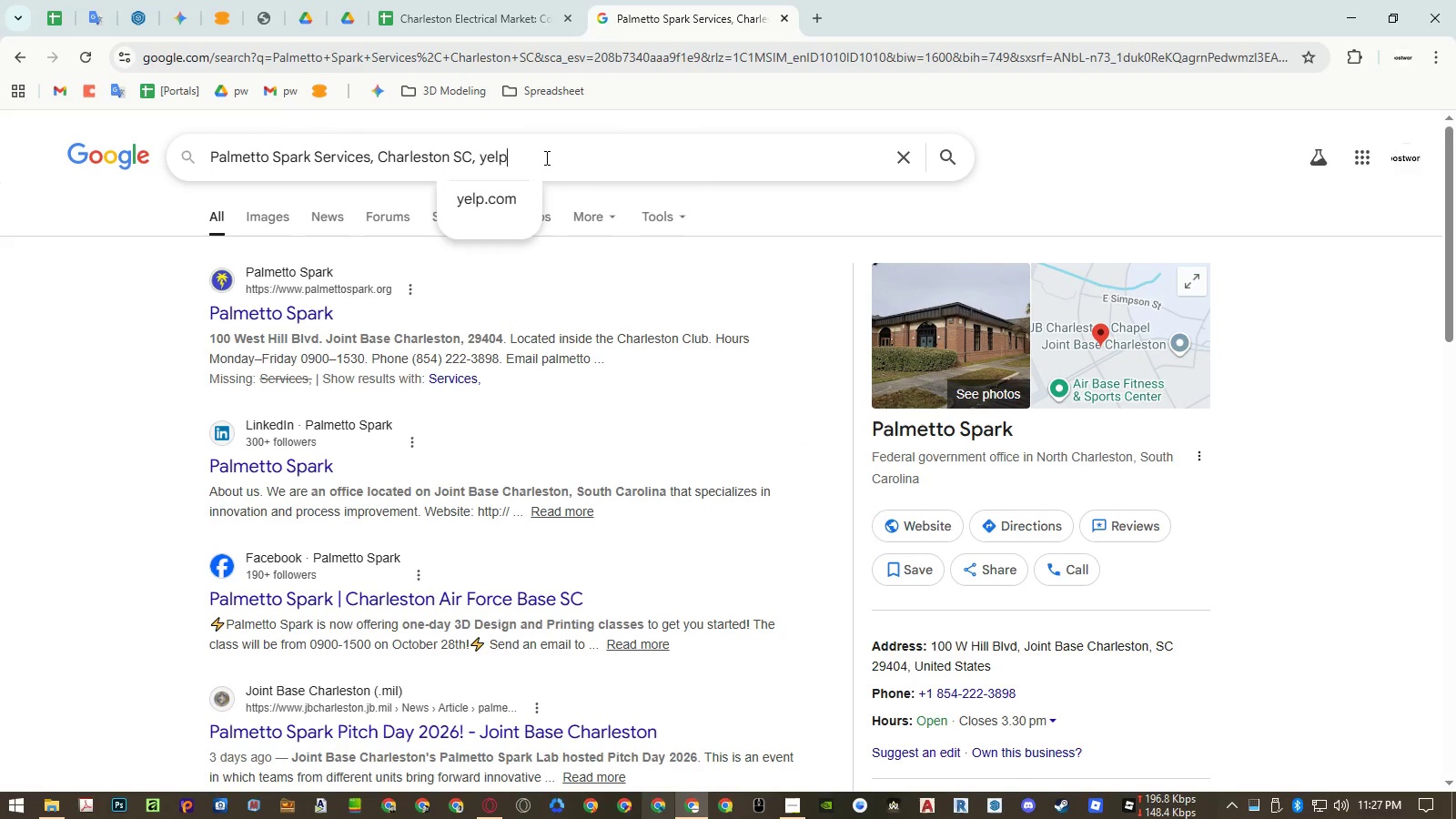 
key(Enter)
 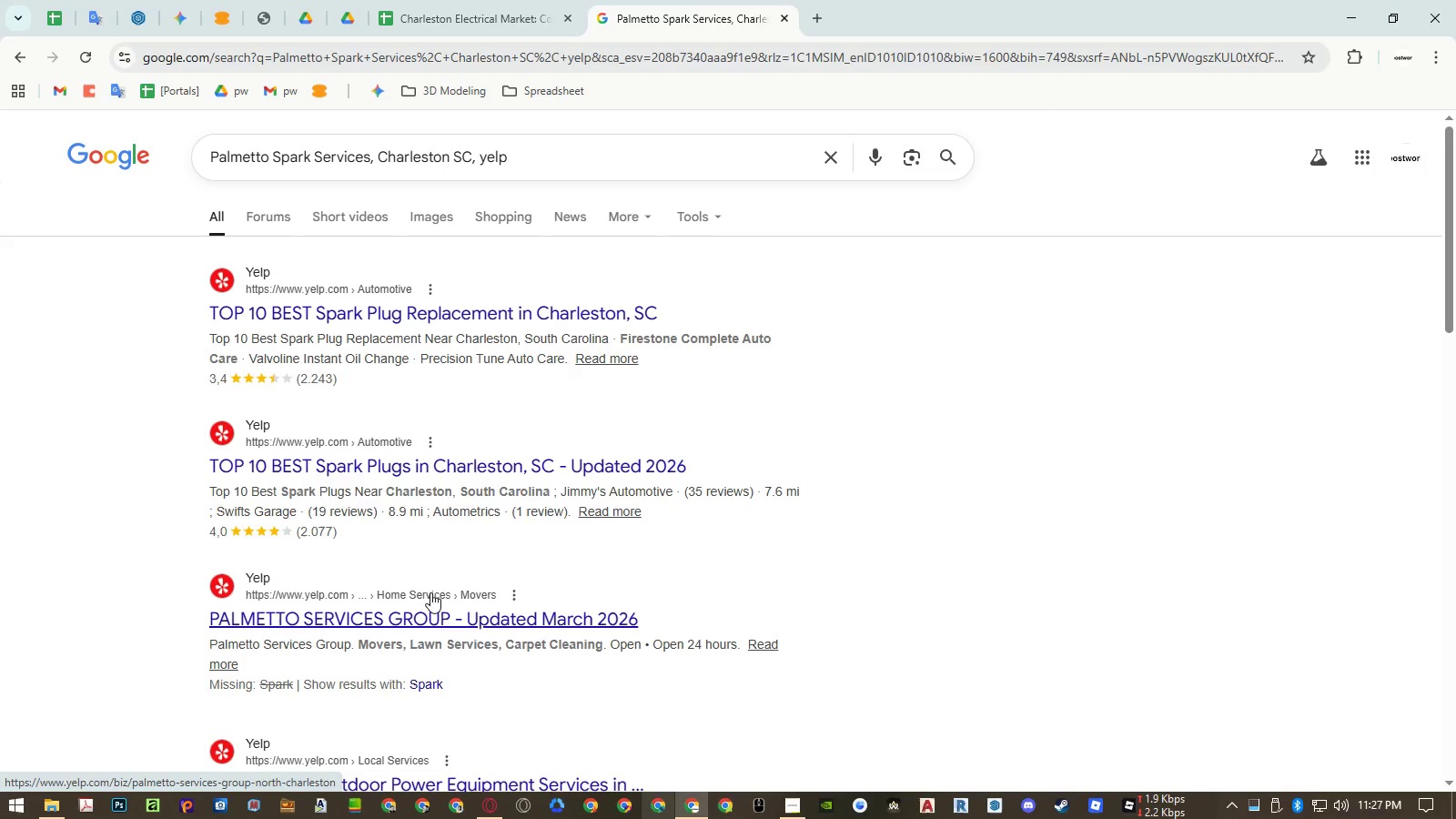 
scroll: coordinate [1019, 490], scroll_direction: down, amount: 3.0
 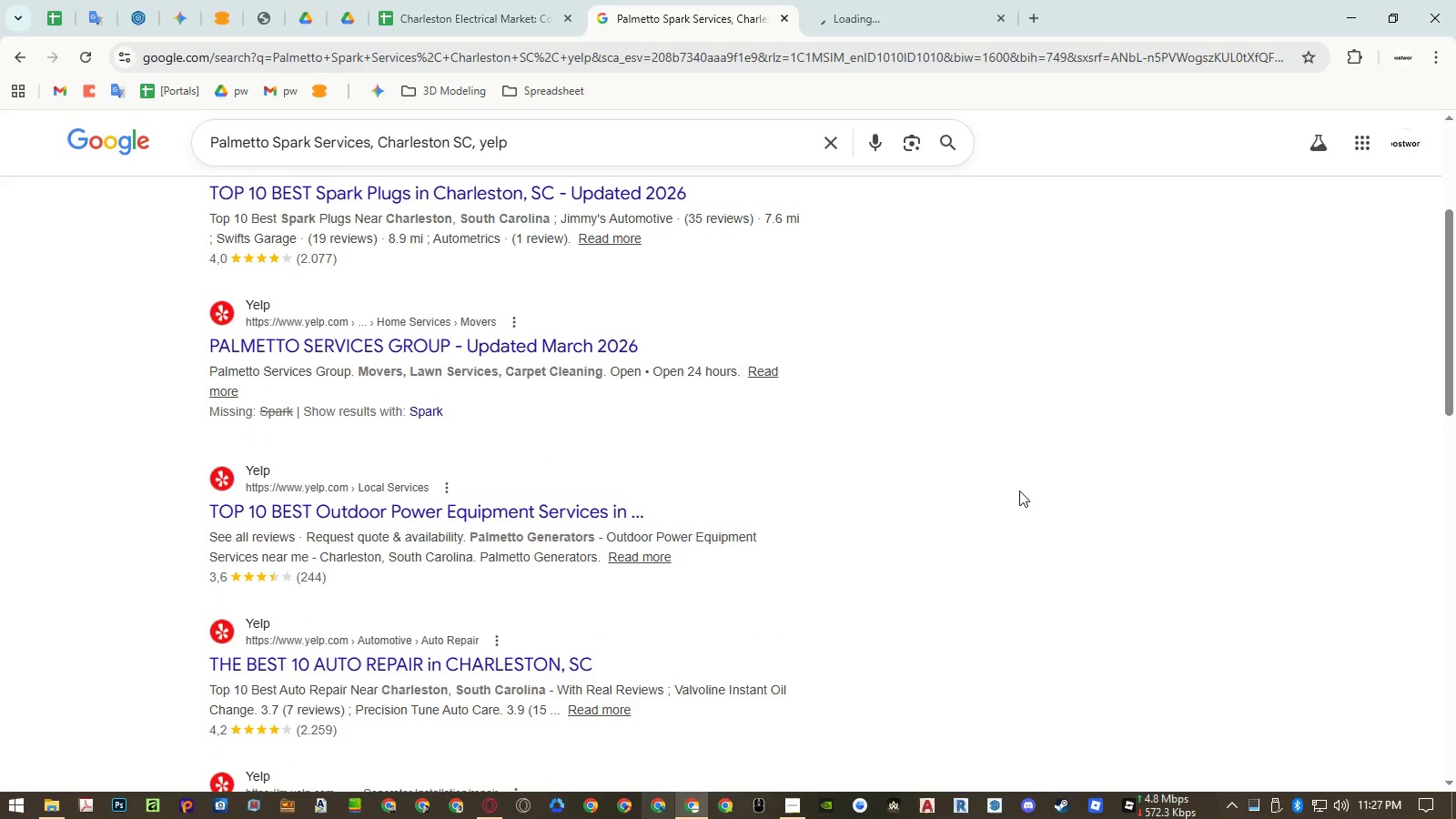 
scroll: coordinate [1019, 490], scroll_direction: up, amount: 7.0
 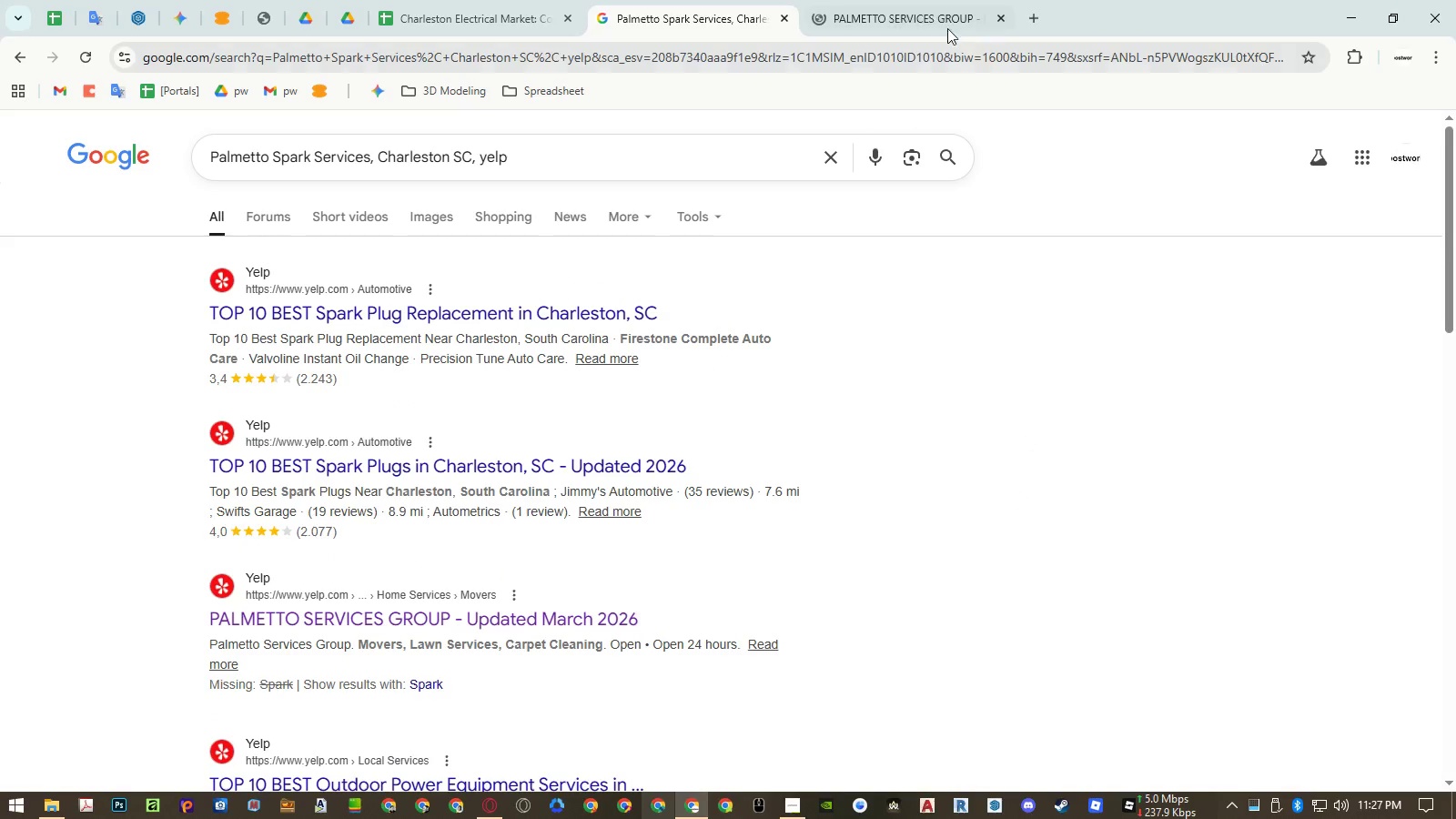 
left_click([924, 13])
 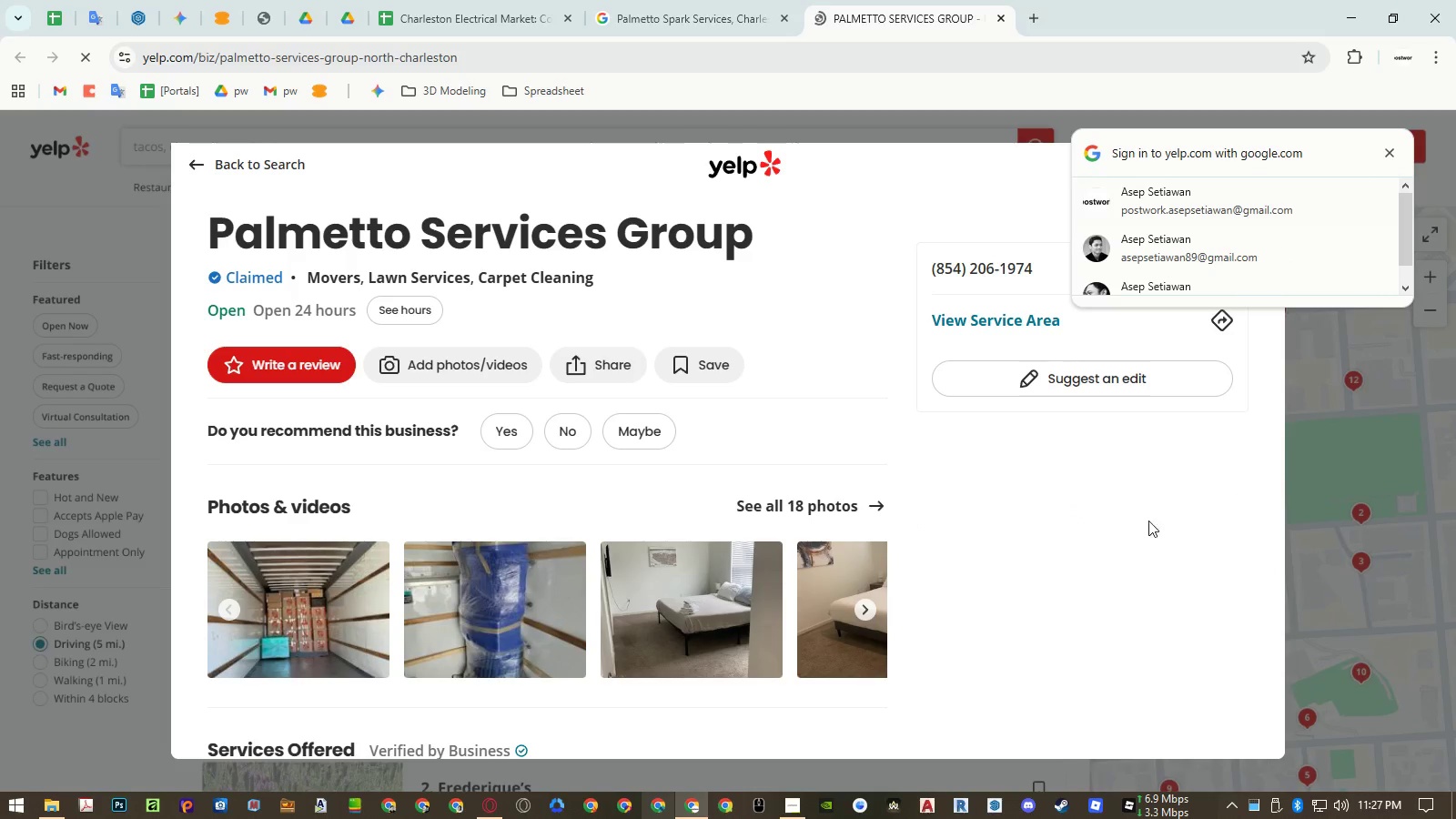 
left_click([1385, 149])
 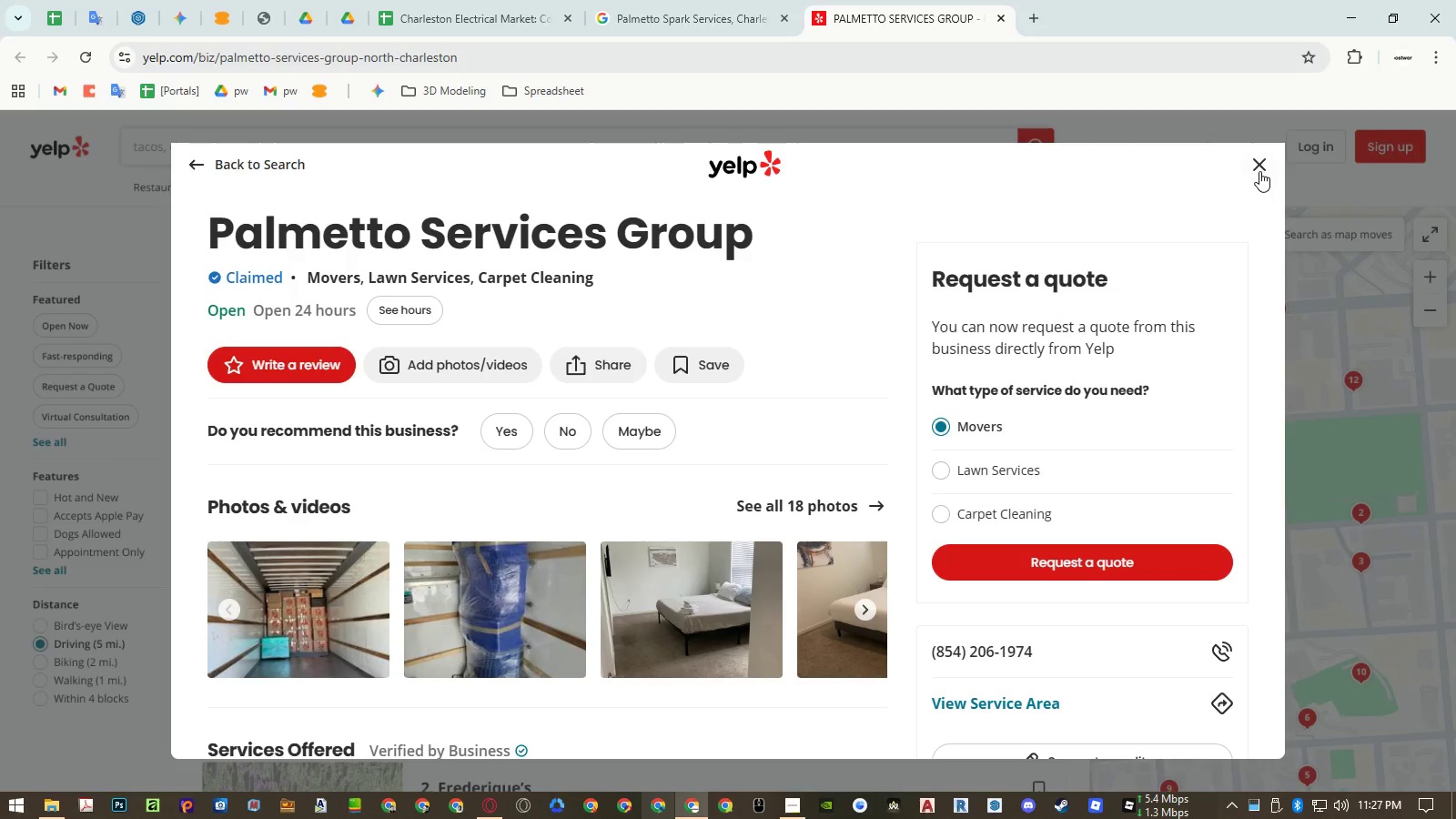 
left_click([1259, 171])
 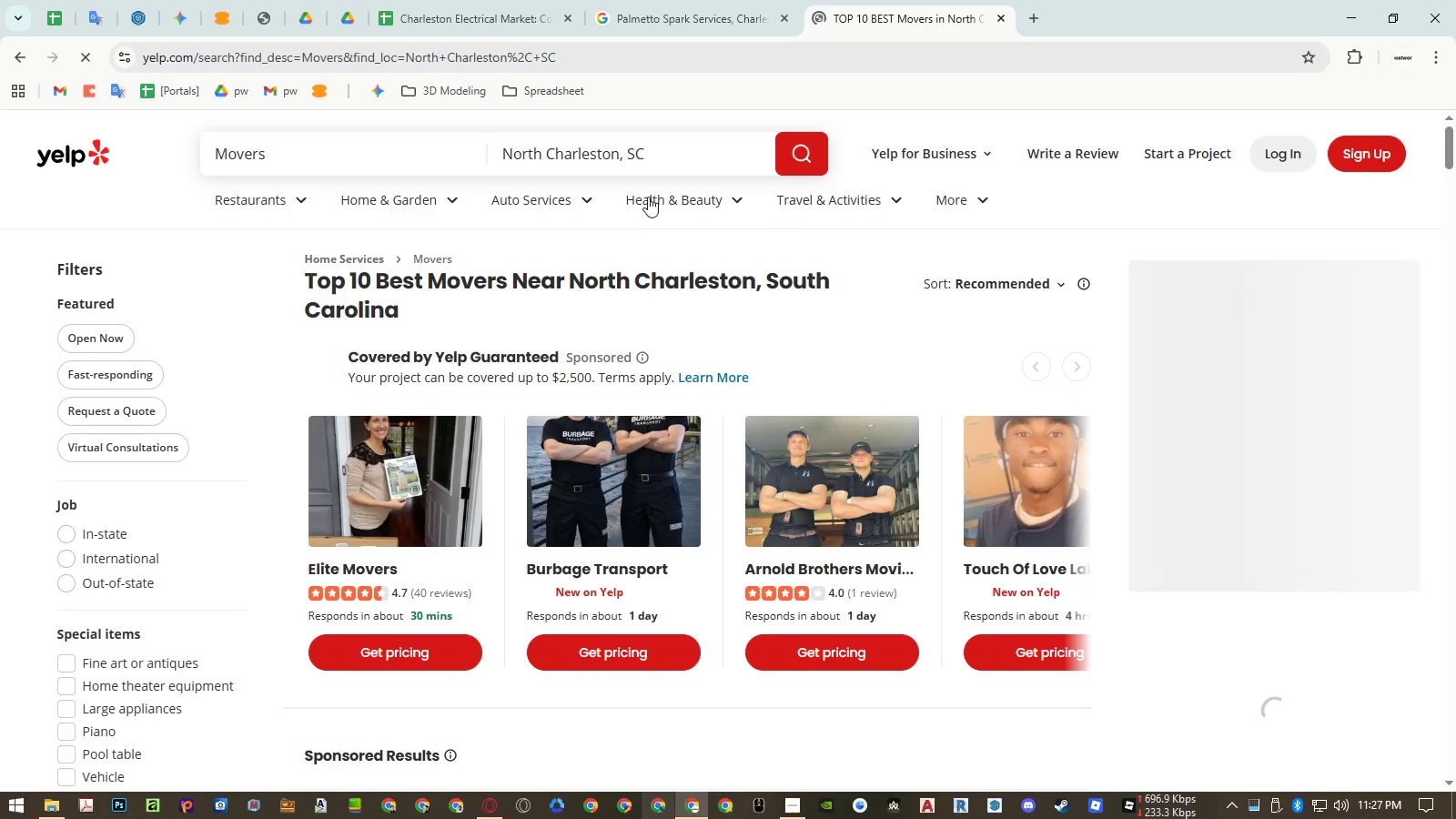 
double_click([398, 157])
 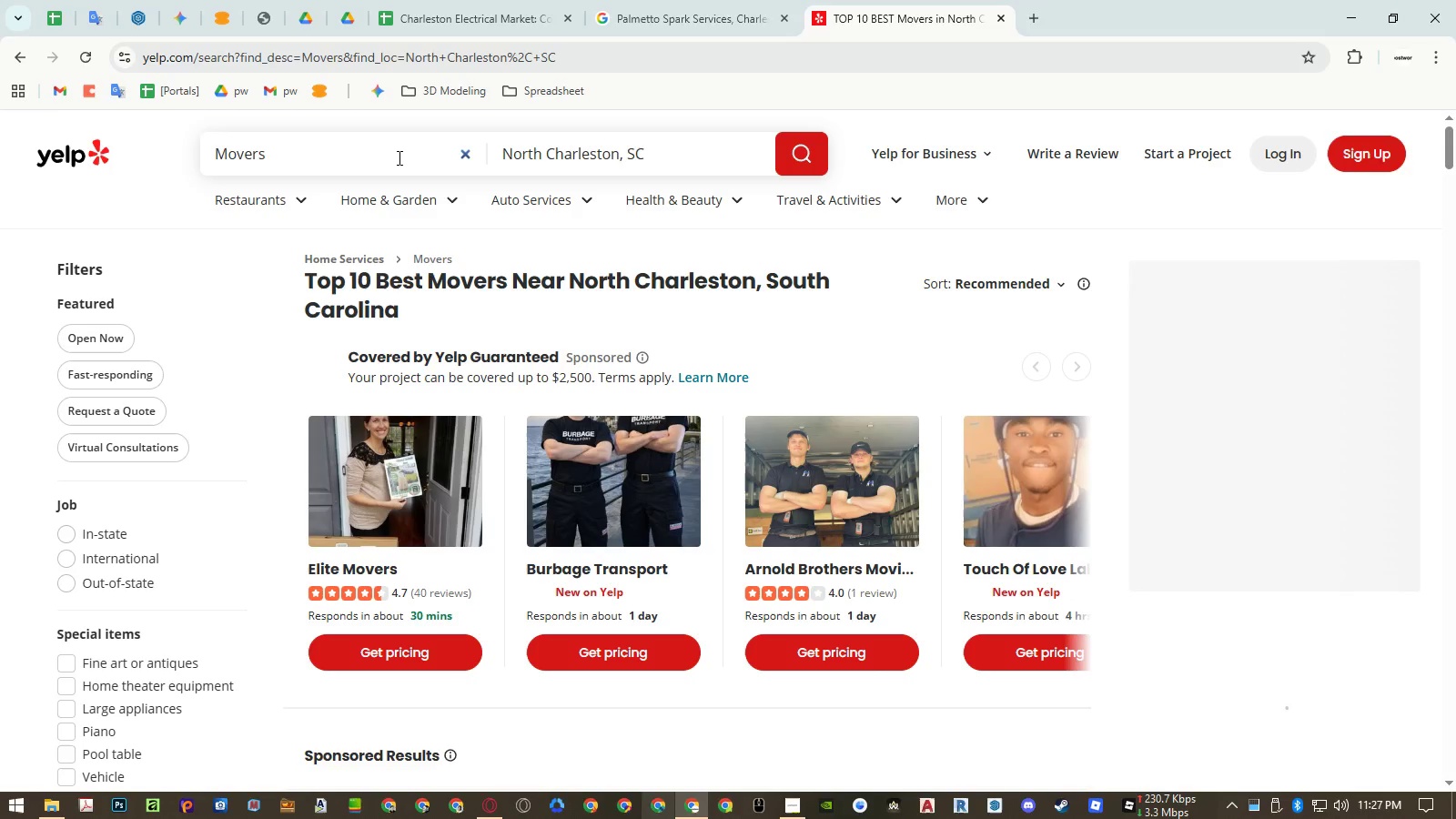 
triple_click([398, 157])
 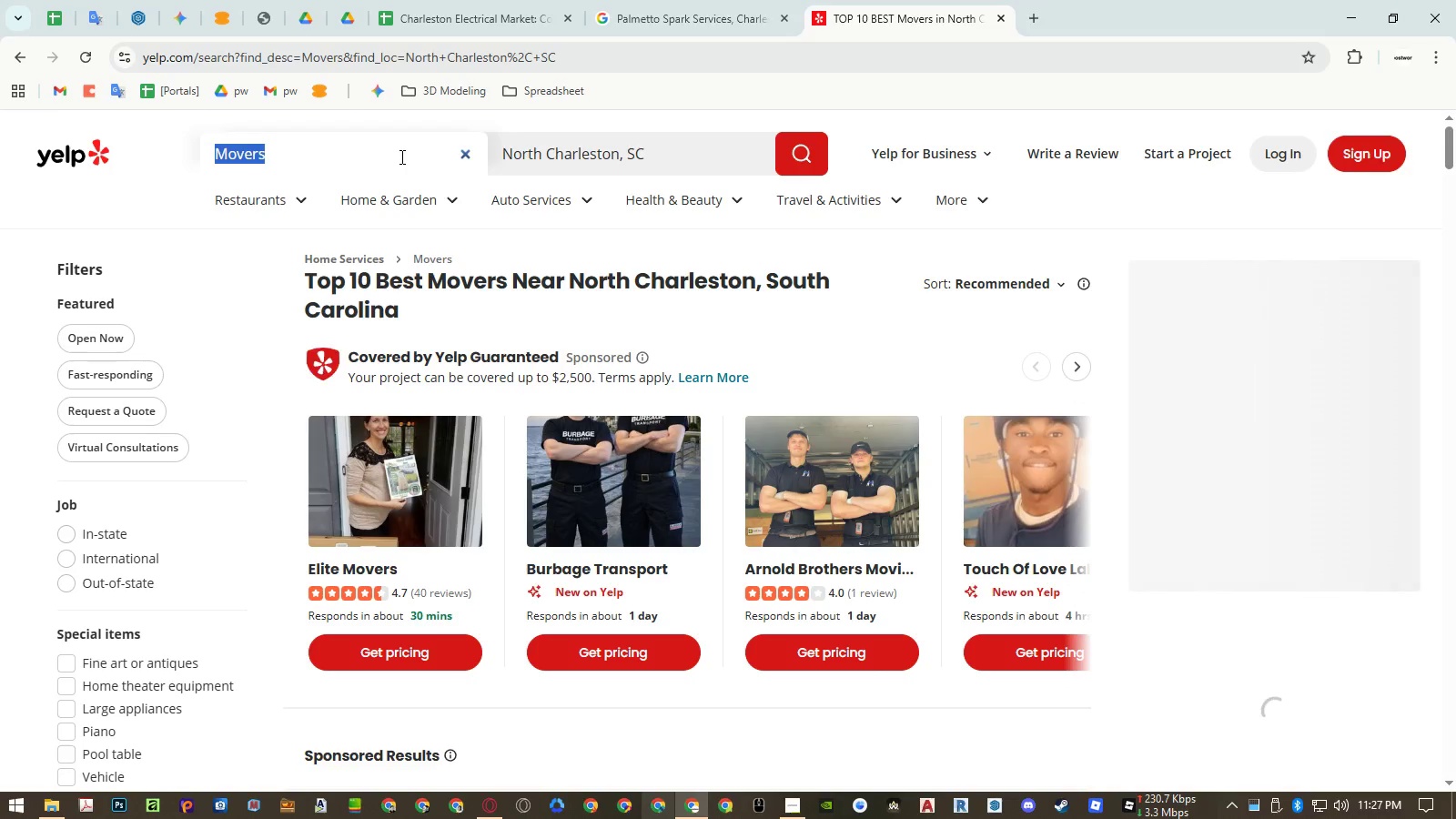 
key(Control+ControlLeft)
 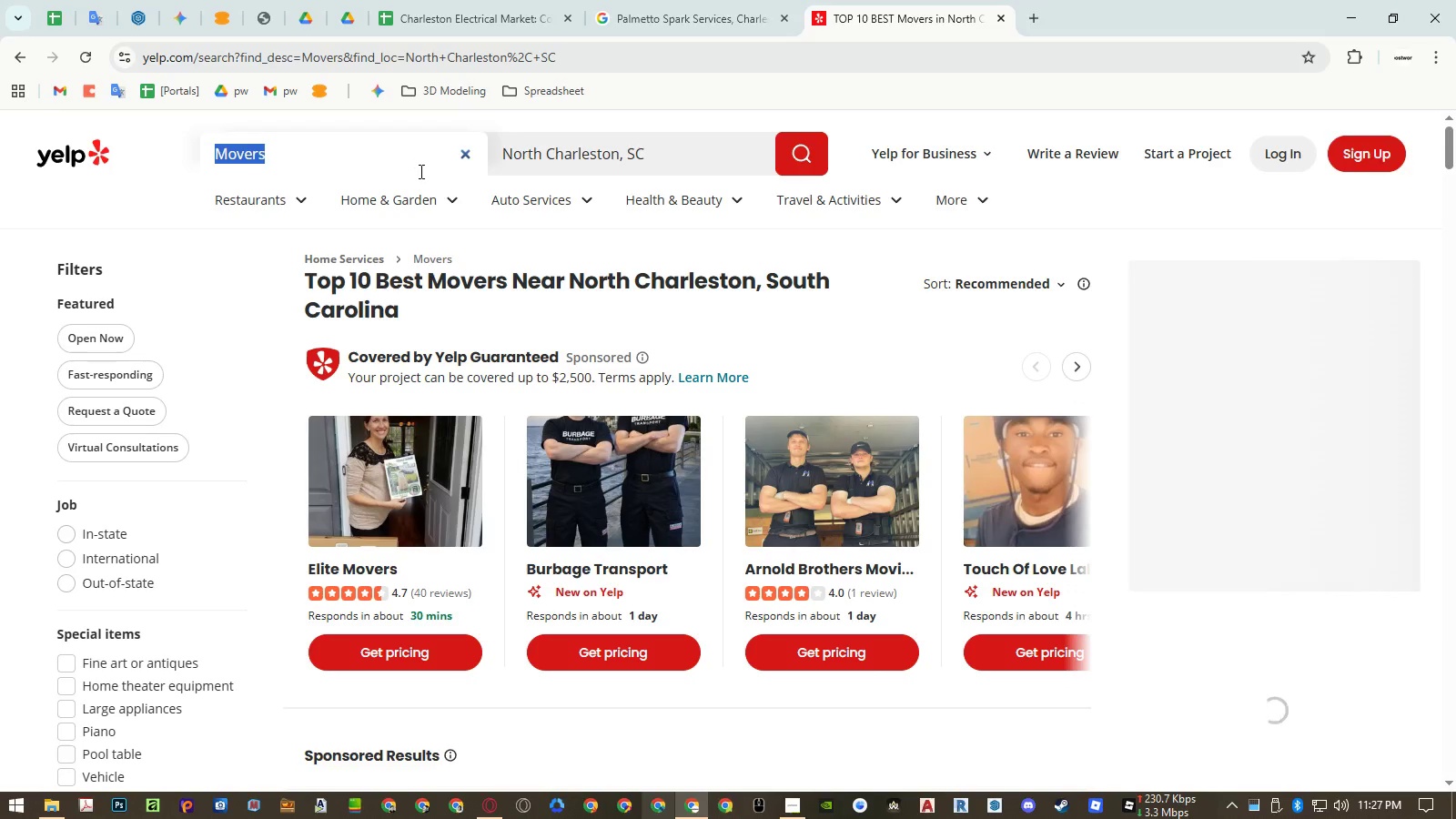 
key(Control+V)
 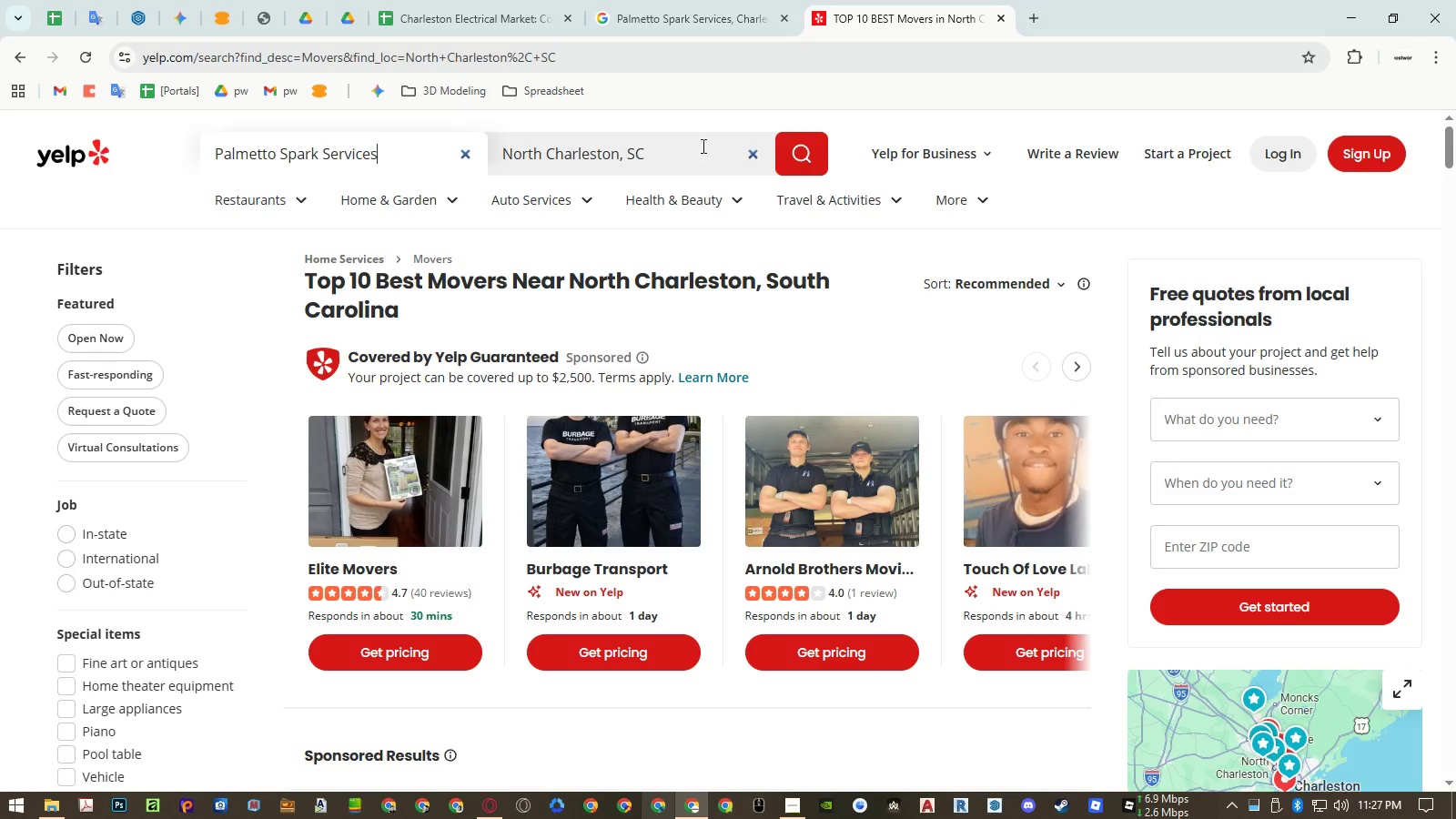 
left_click([756, 153])
 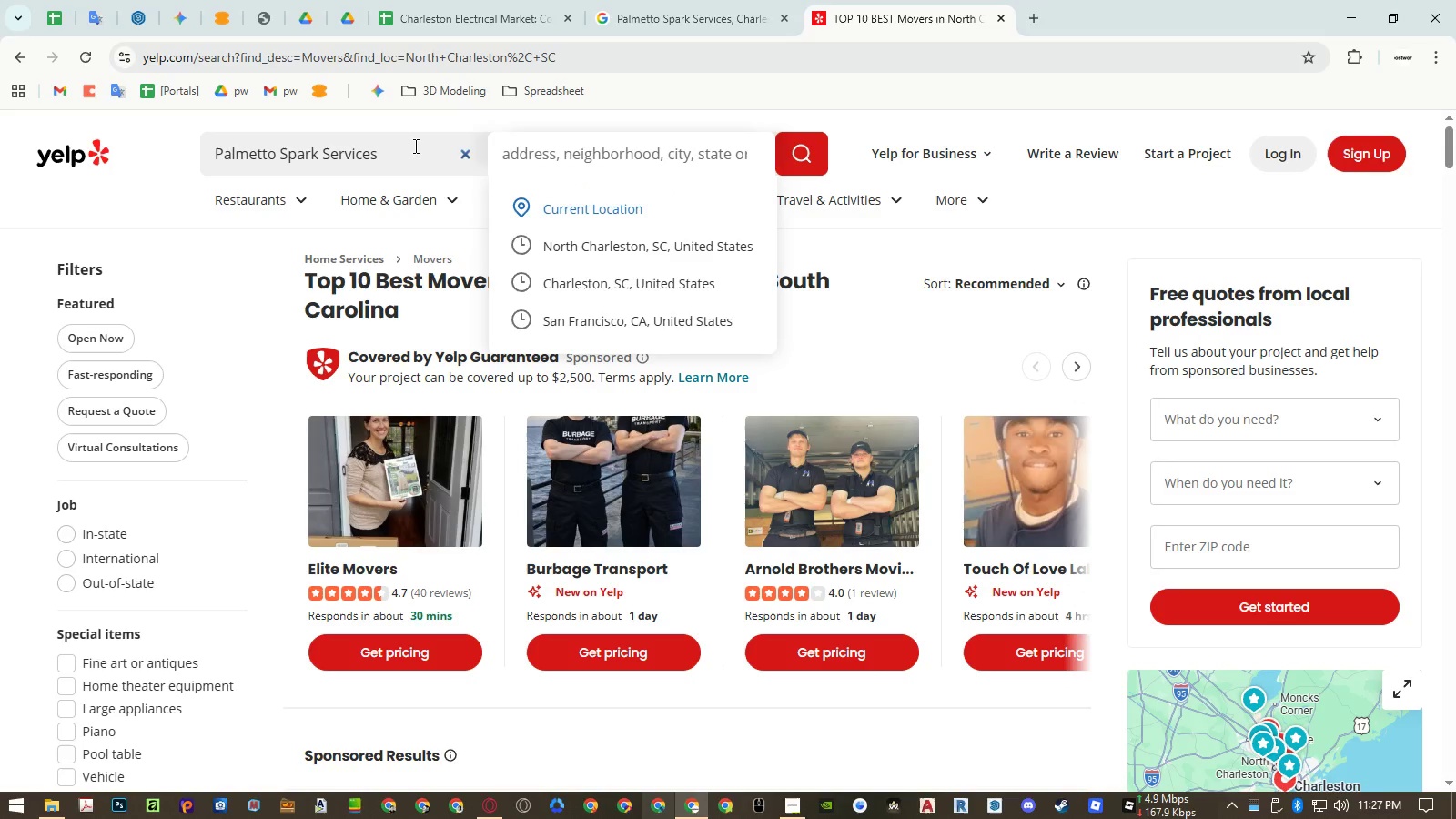 
left_click([414, 146])
 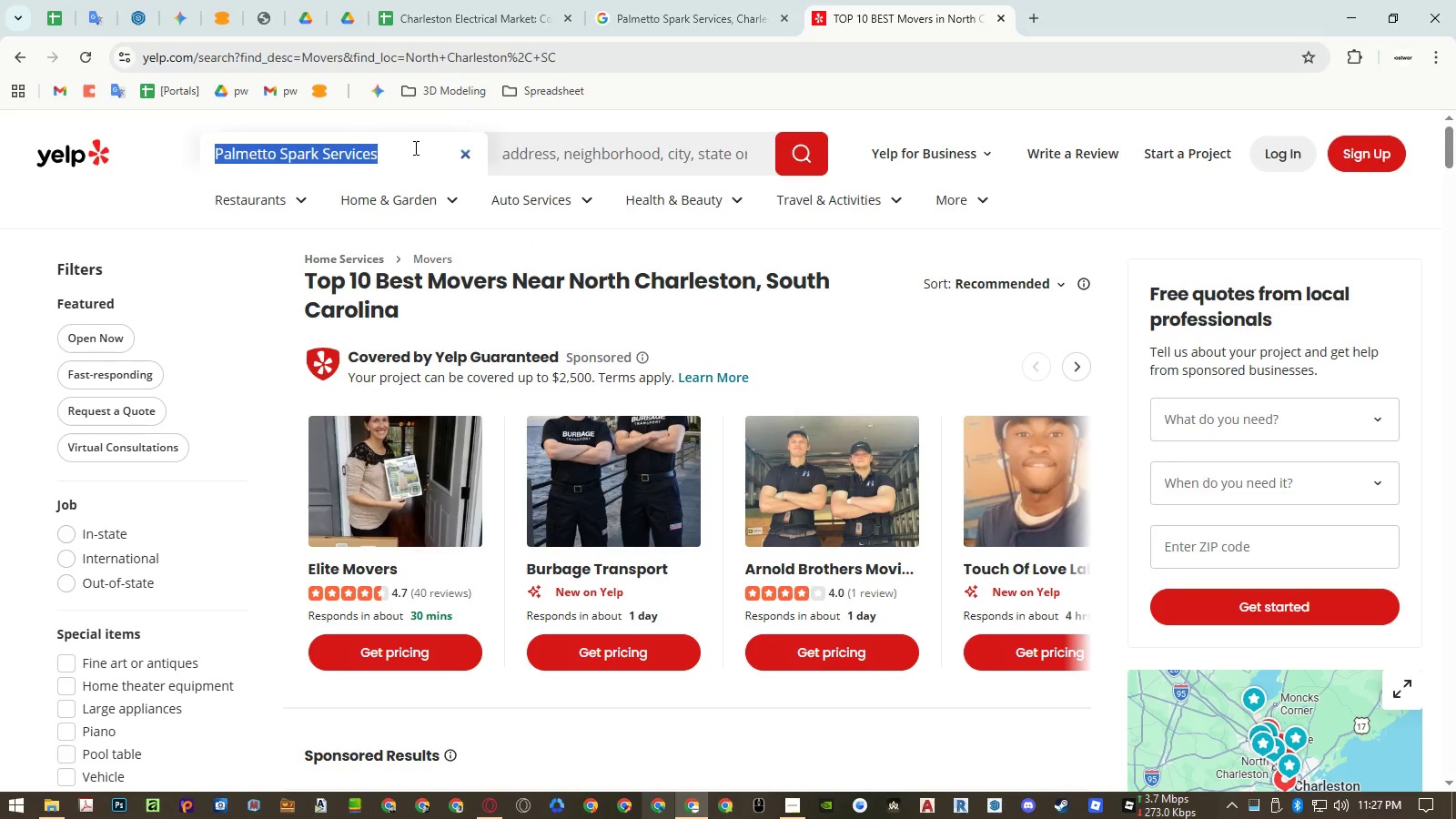 
key(Control+ControlLeft)
 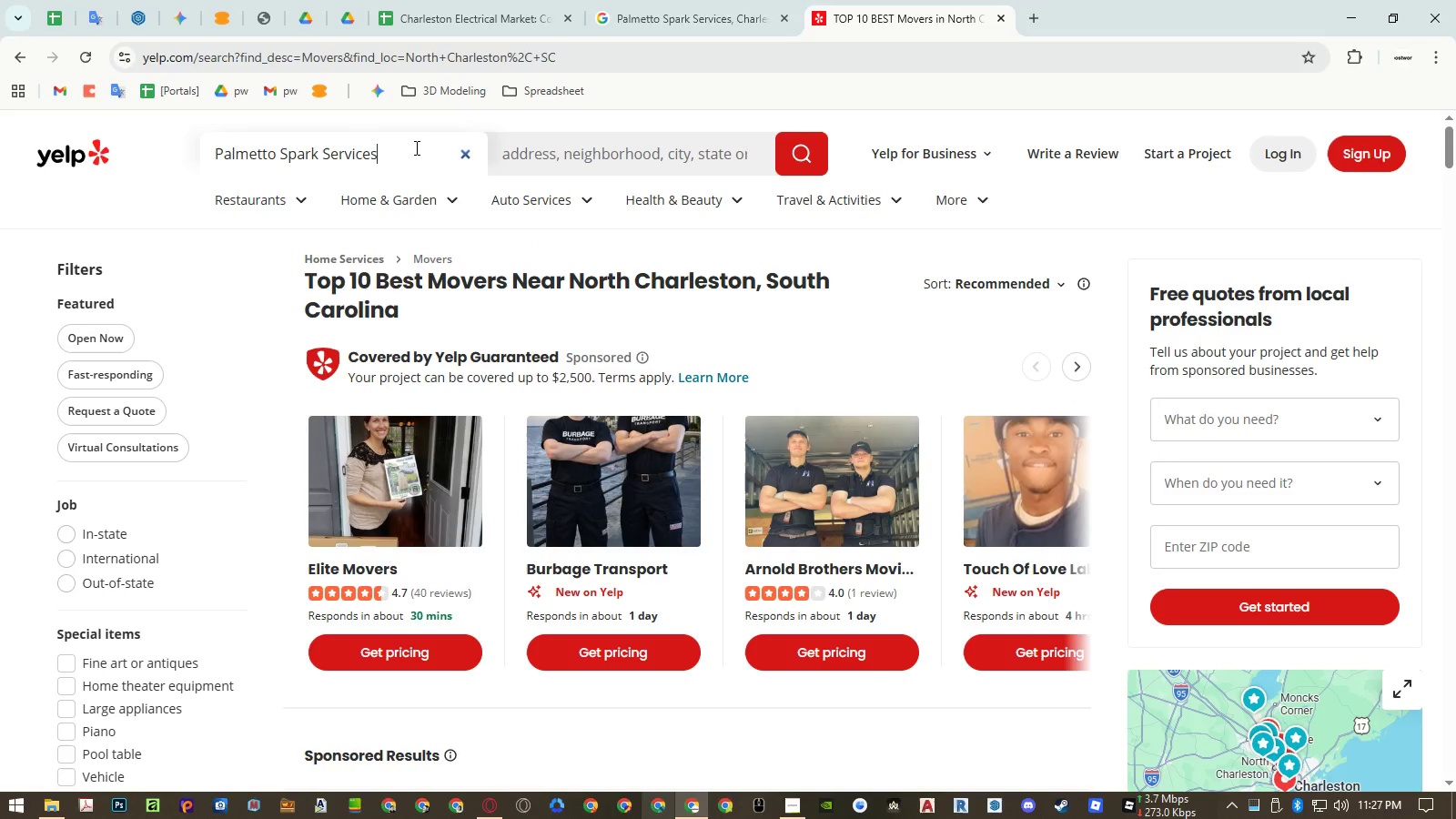 
key(Control+V)
 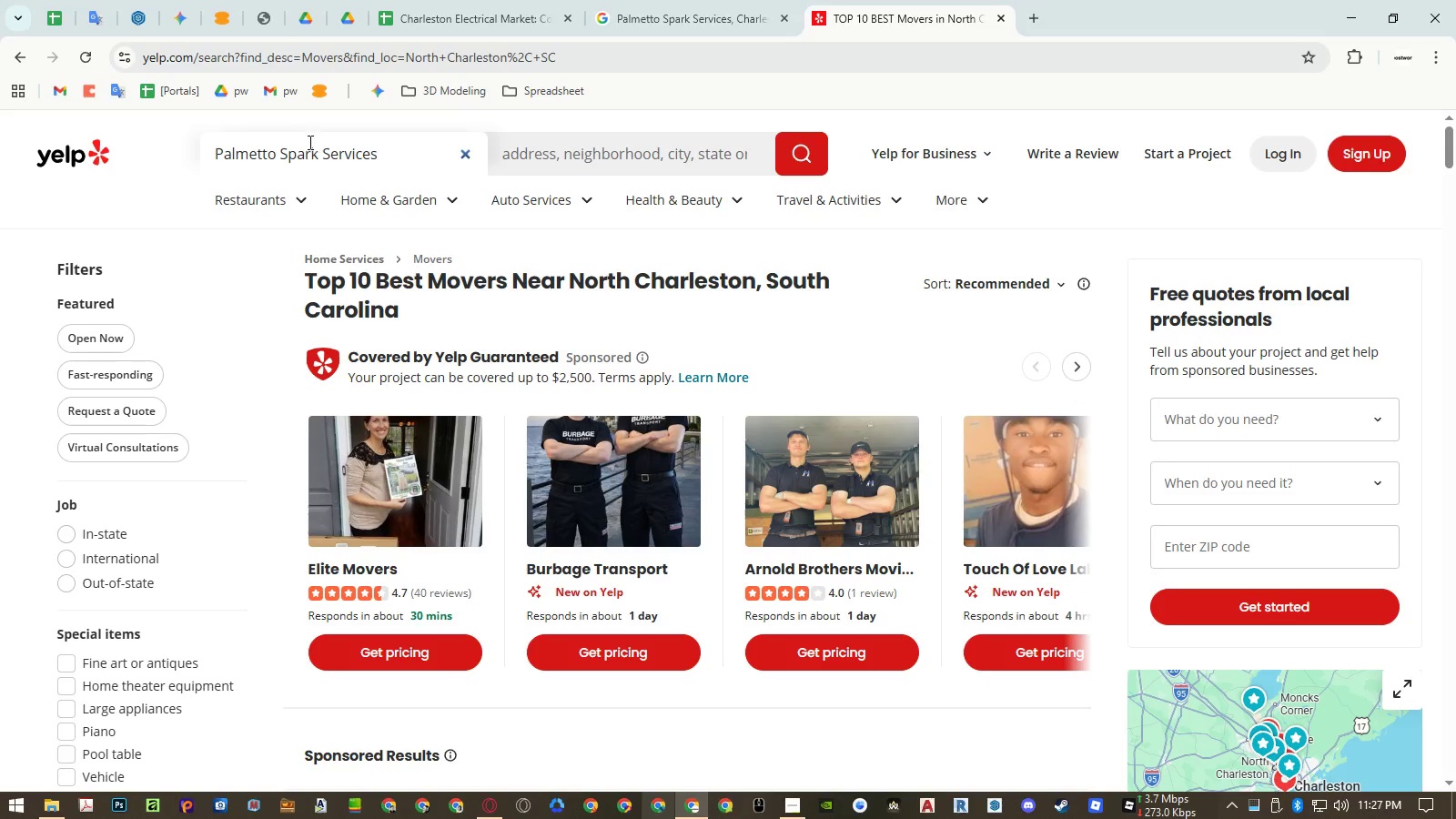 
left_click([300, 150])
 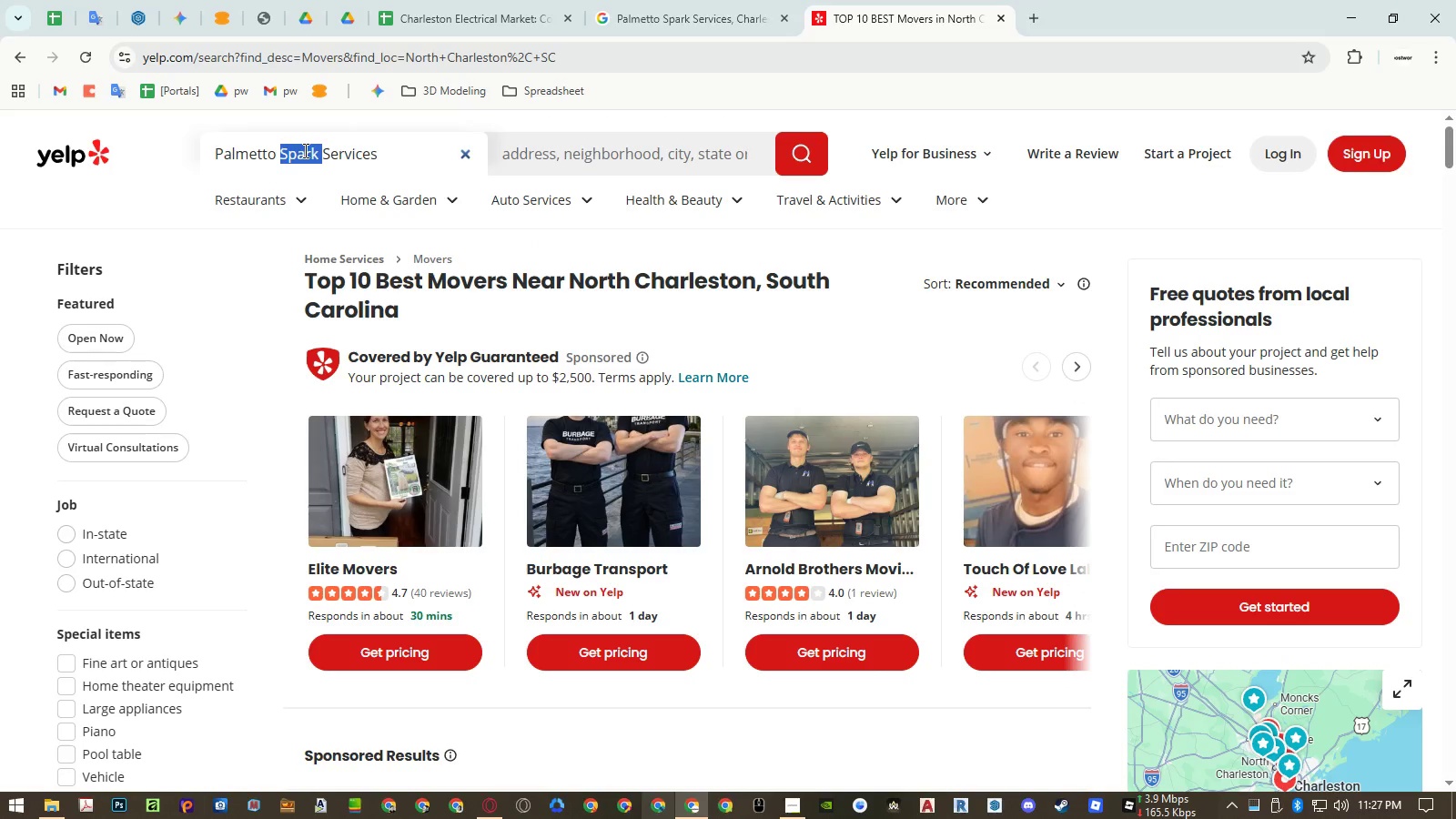 
double_click([300, 150])
 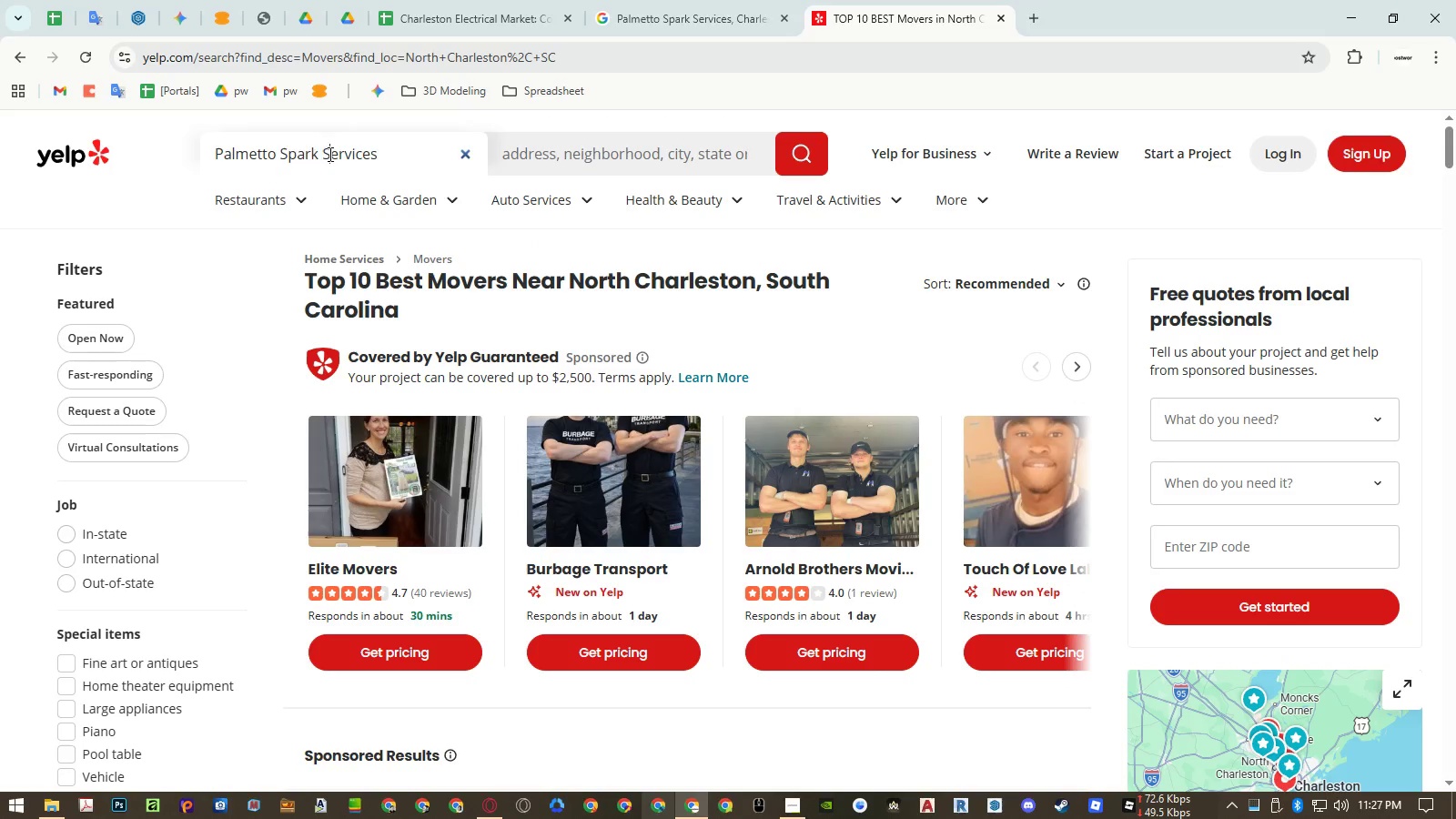 
double_click([329, 154])
 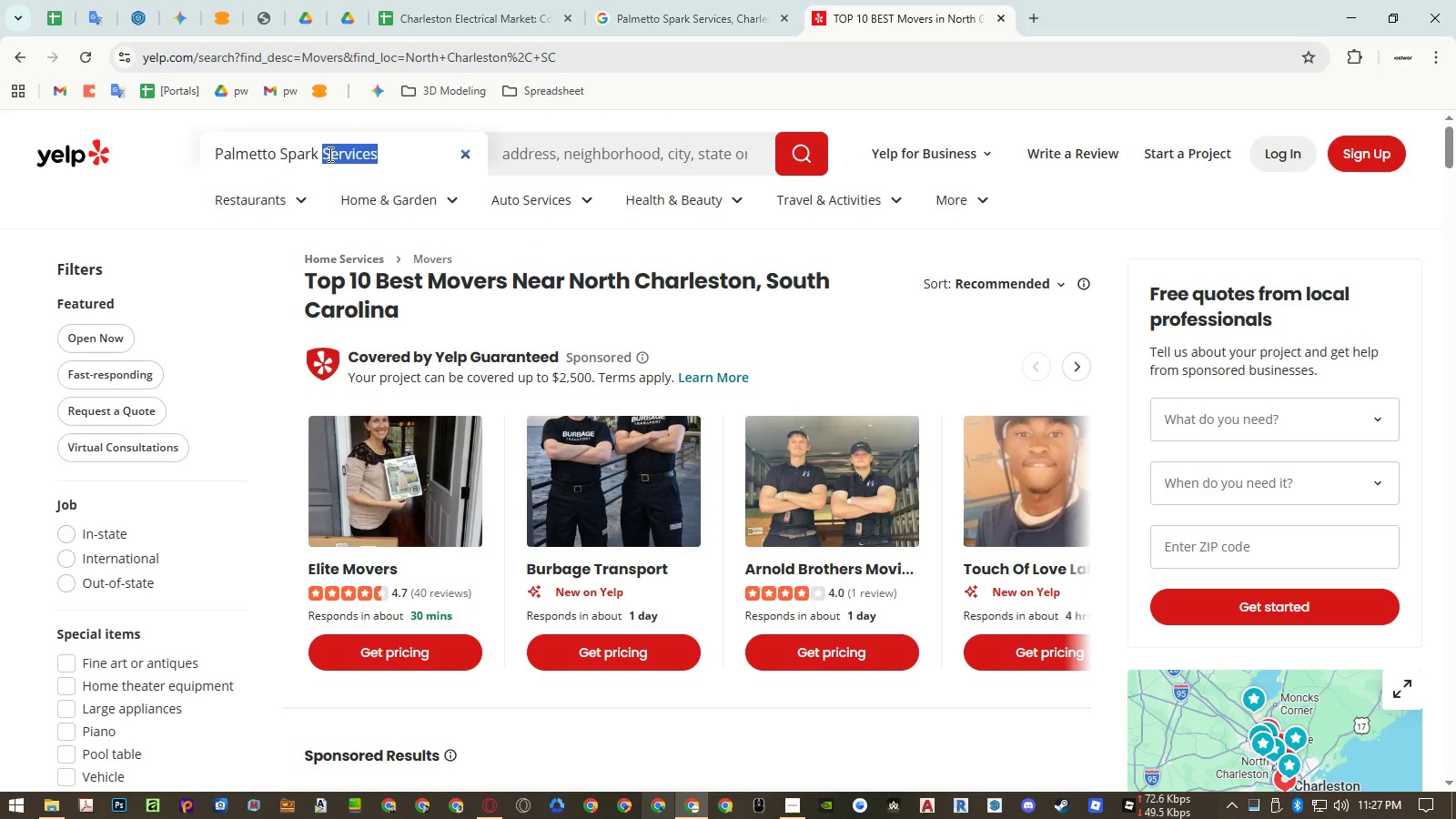 
key(Backspace)
 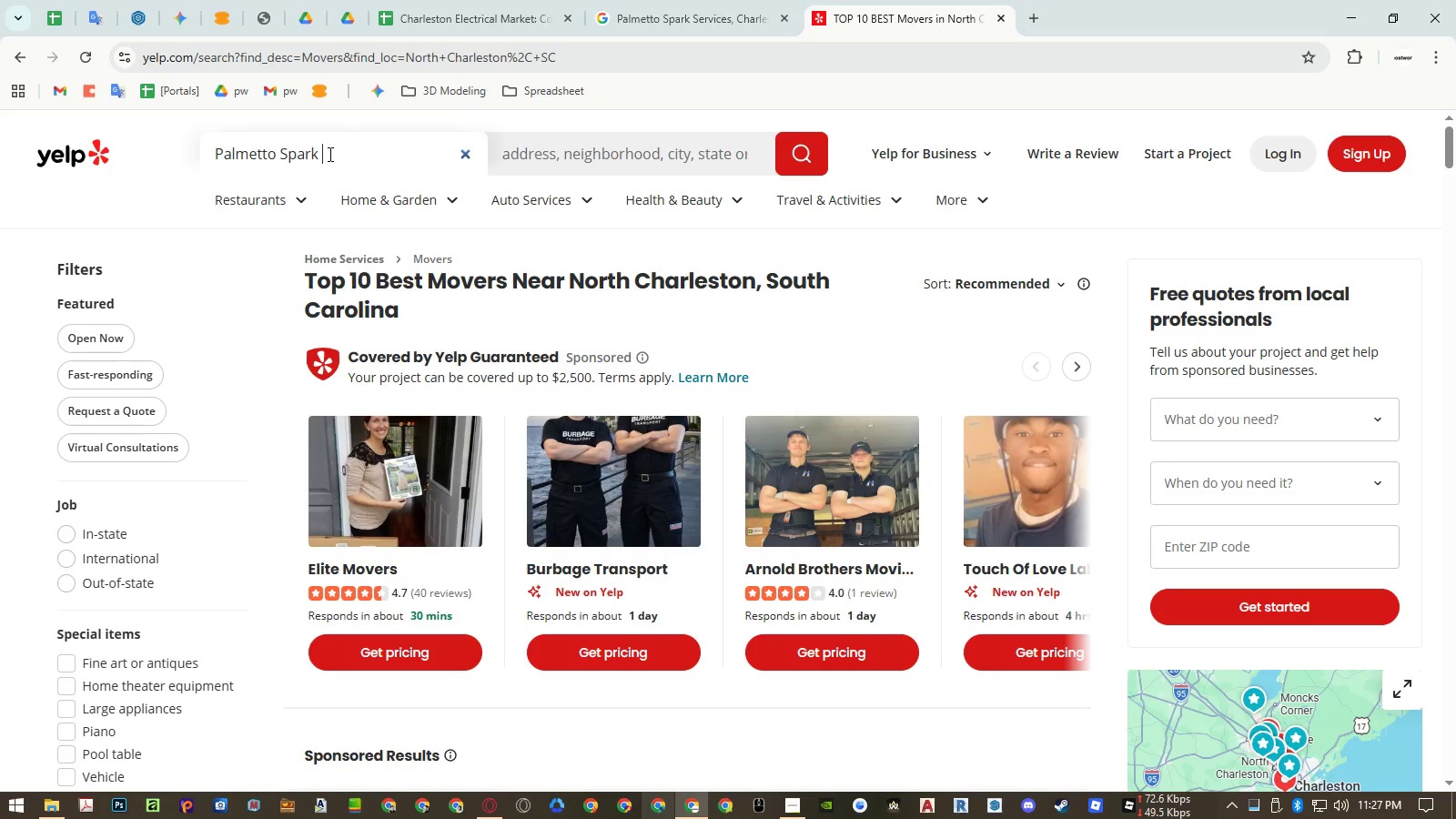 
key(Backspace)
 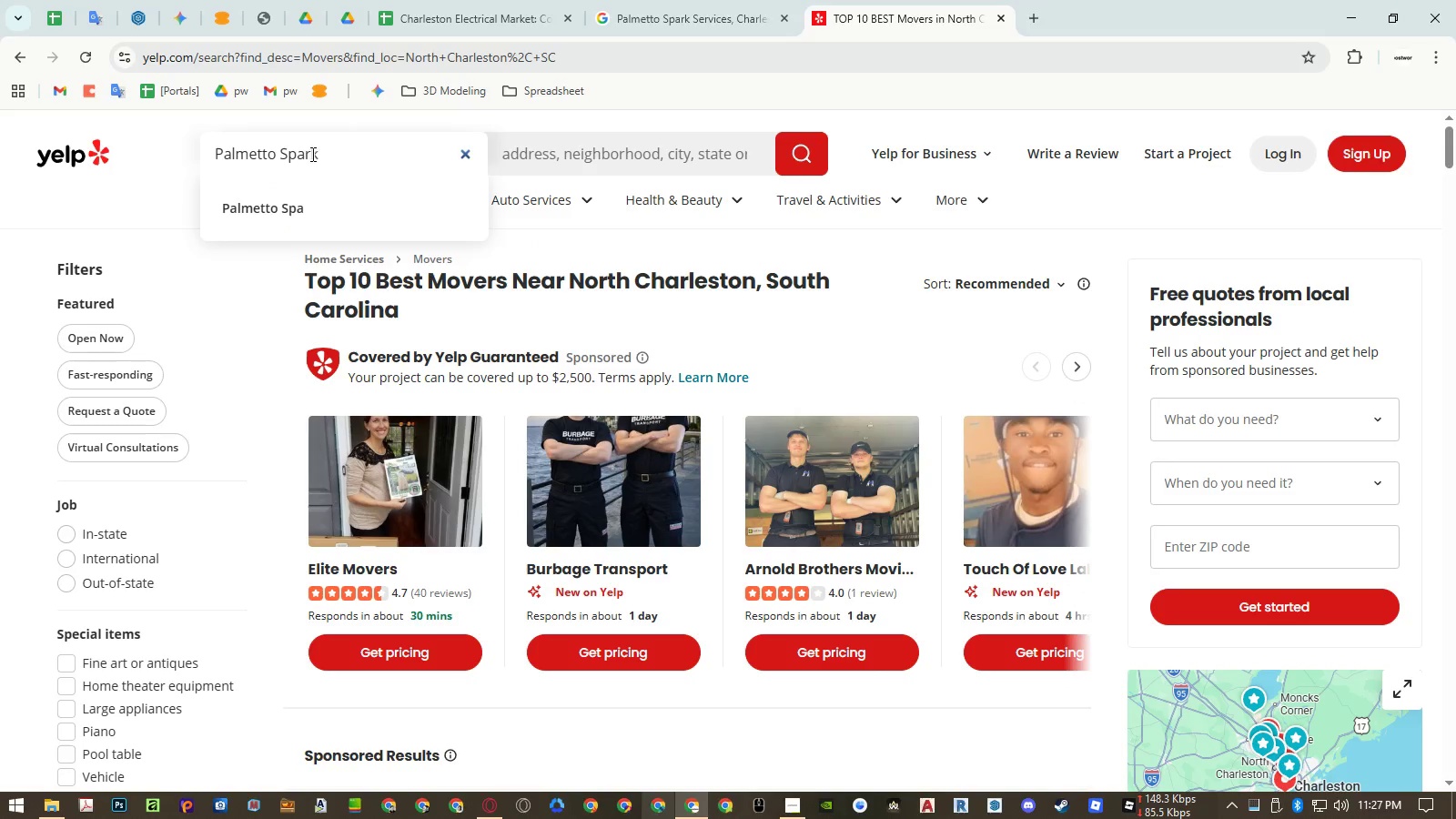 
double_click([298, 155])
 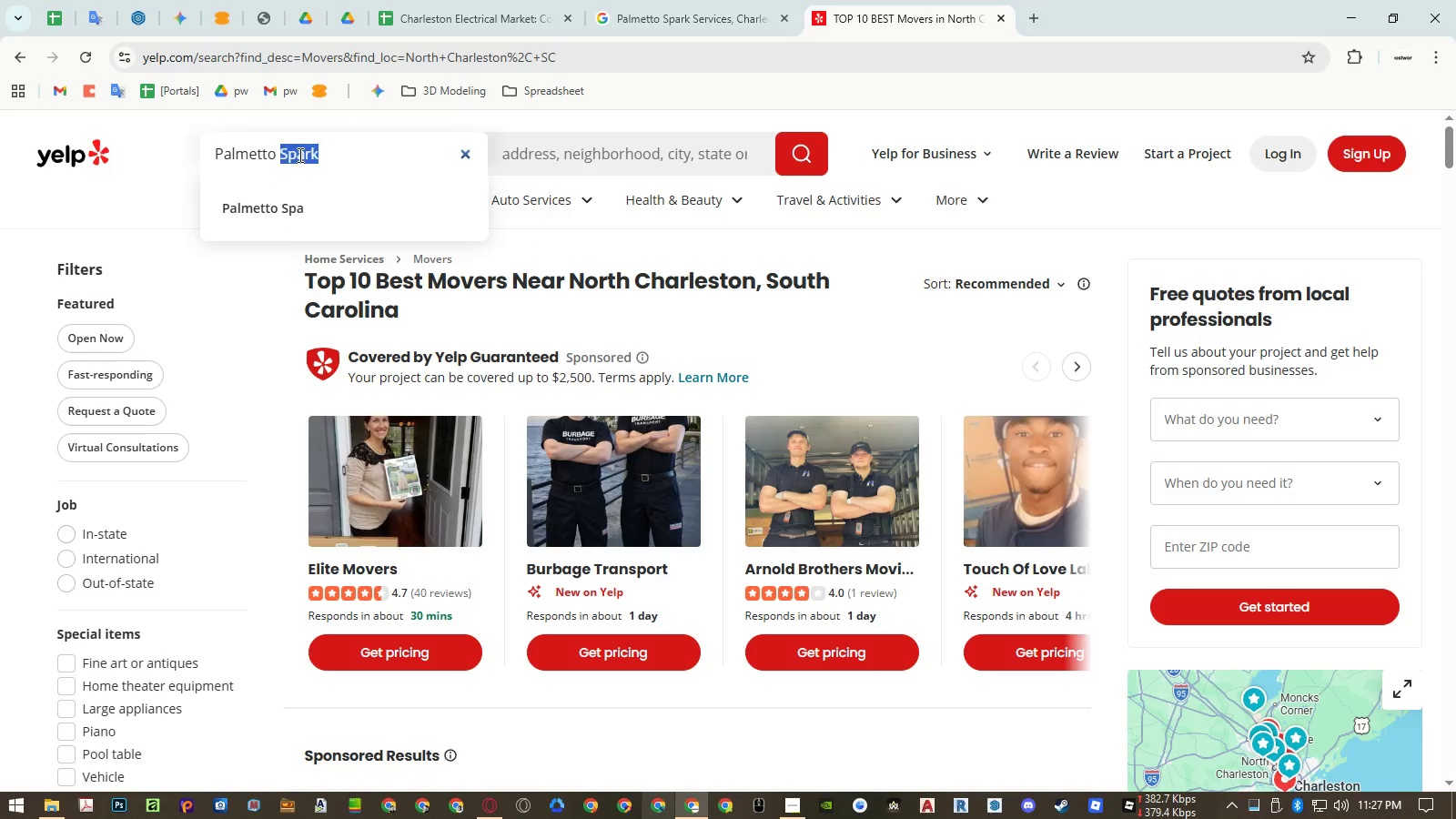 
key(Backspace)
 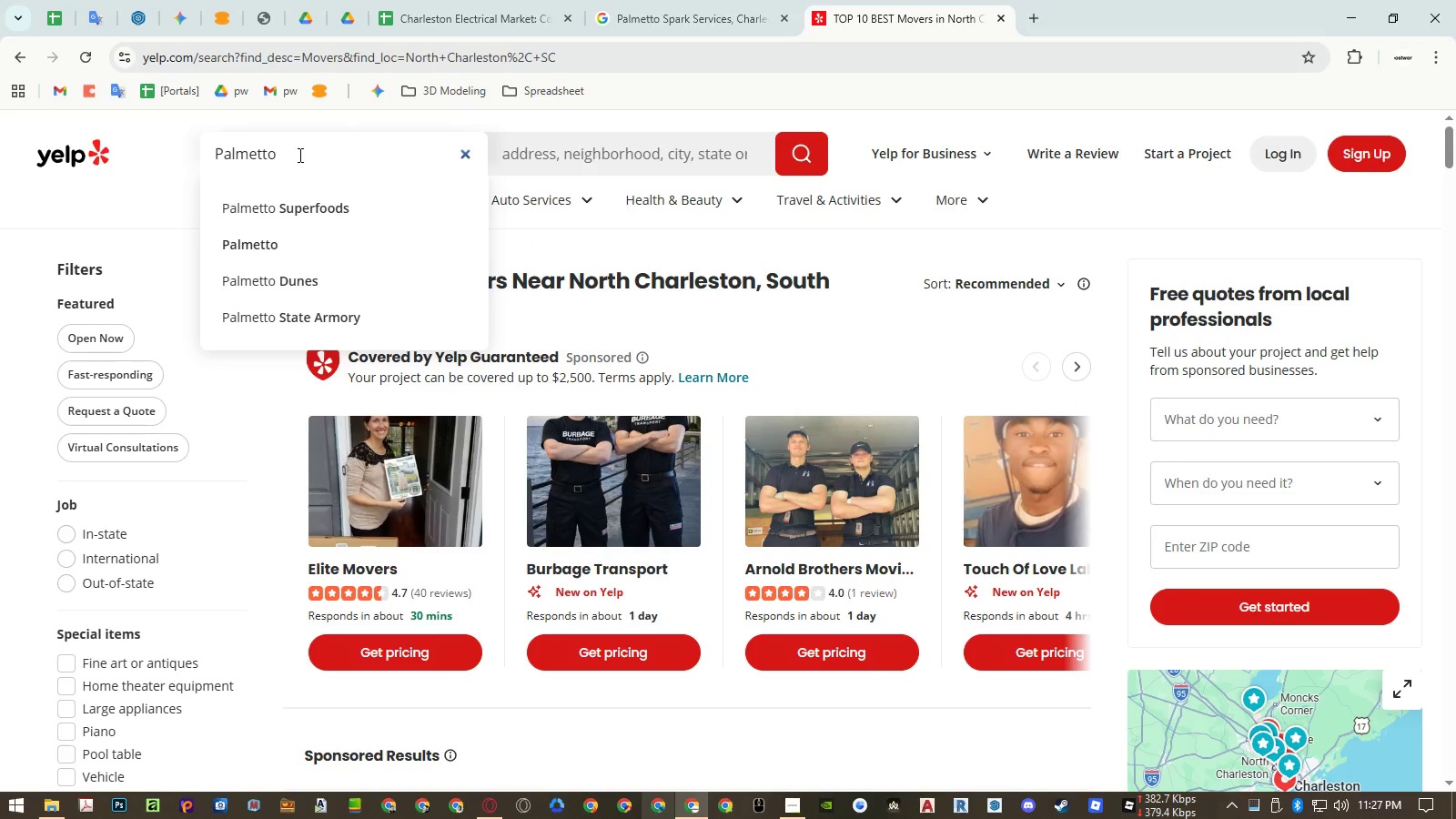 
key(Backspace)
 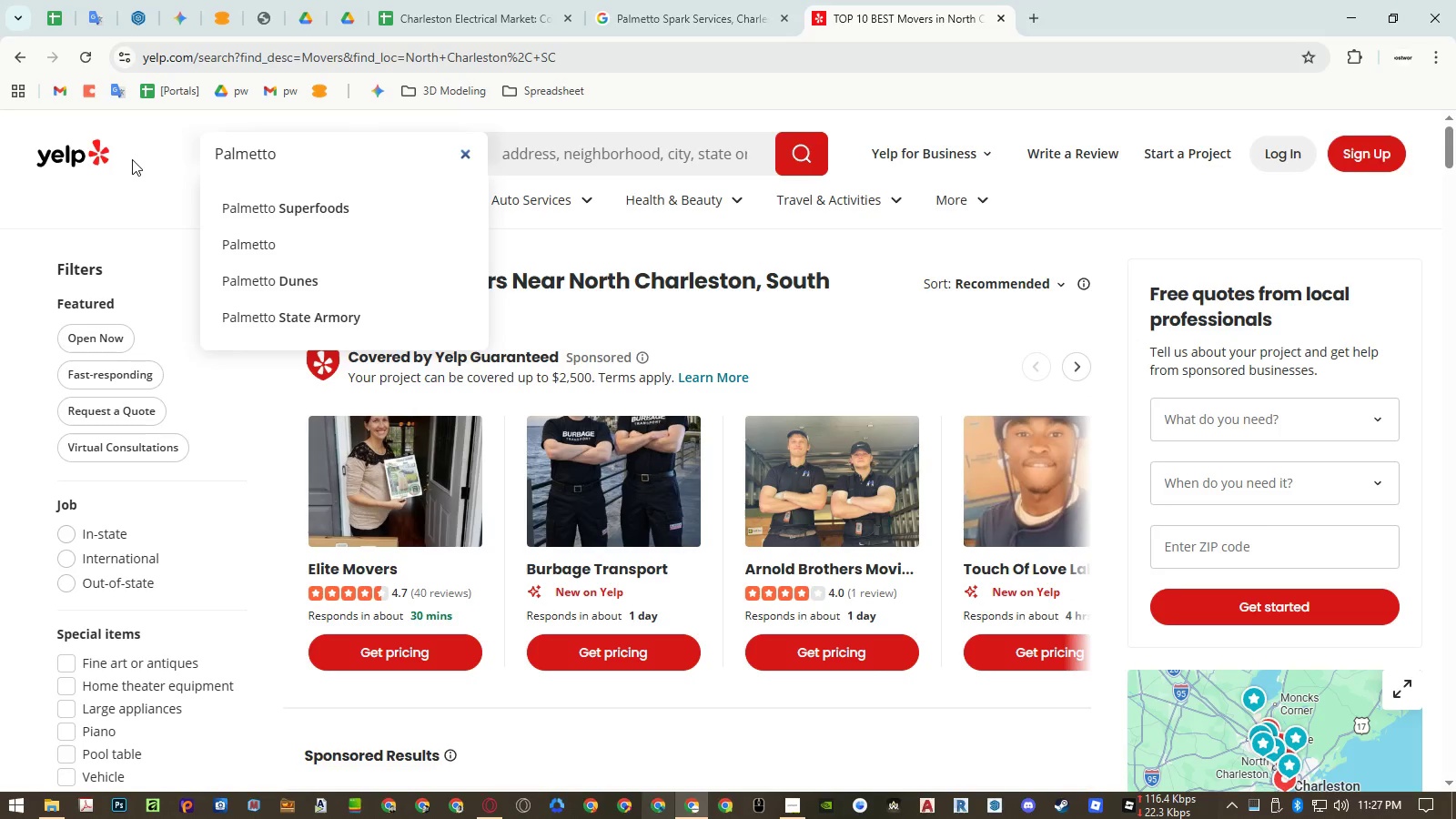 
left_click([156, 196])
 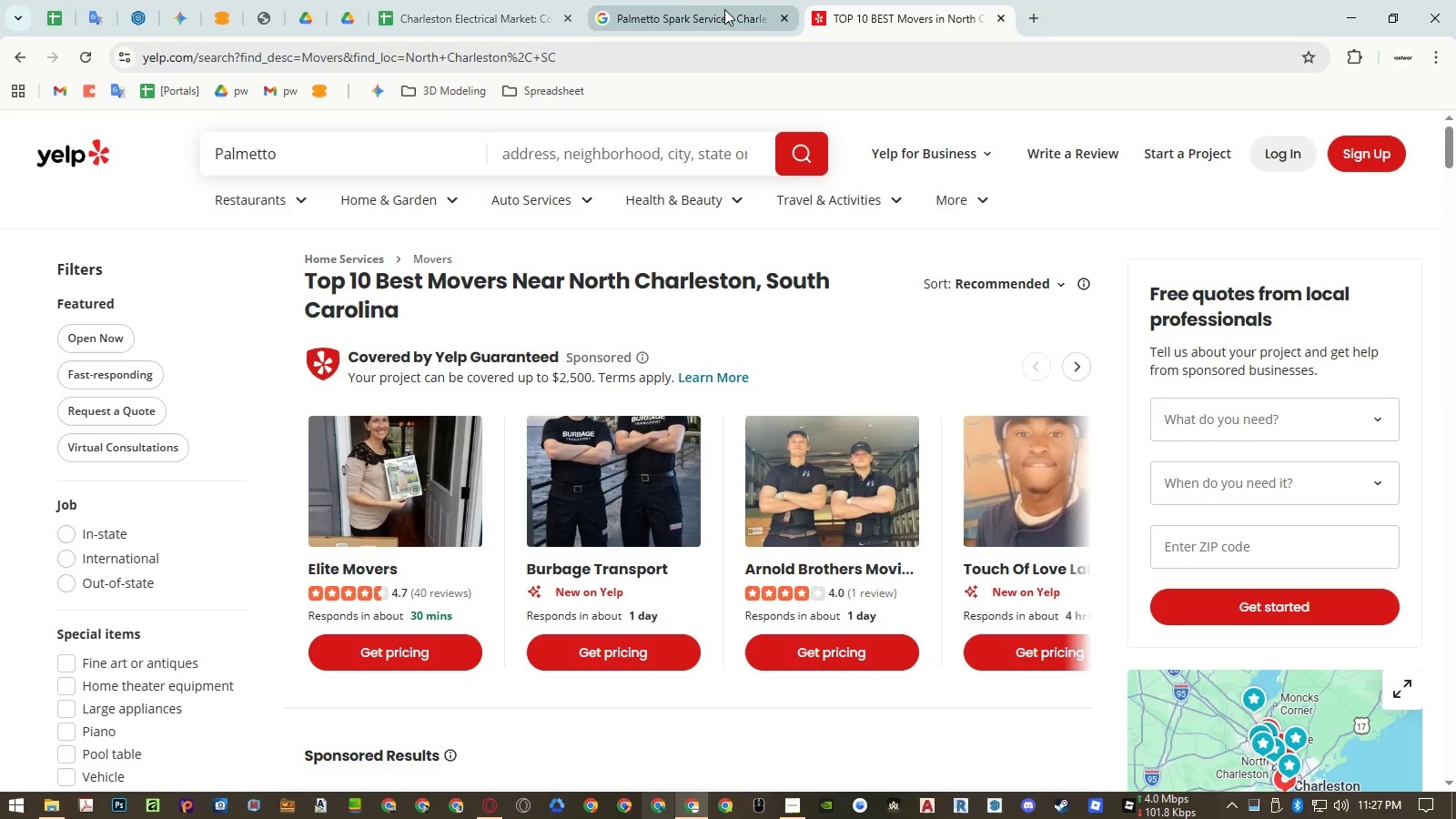 
left_click([681, 5])
 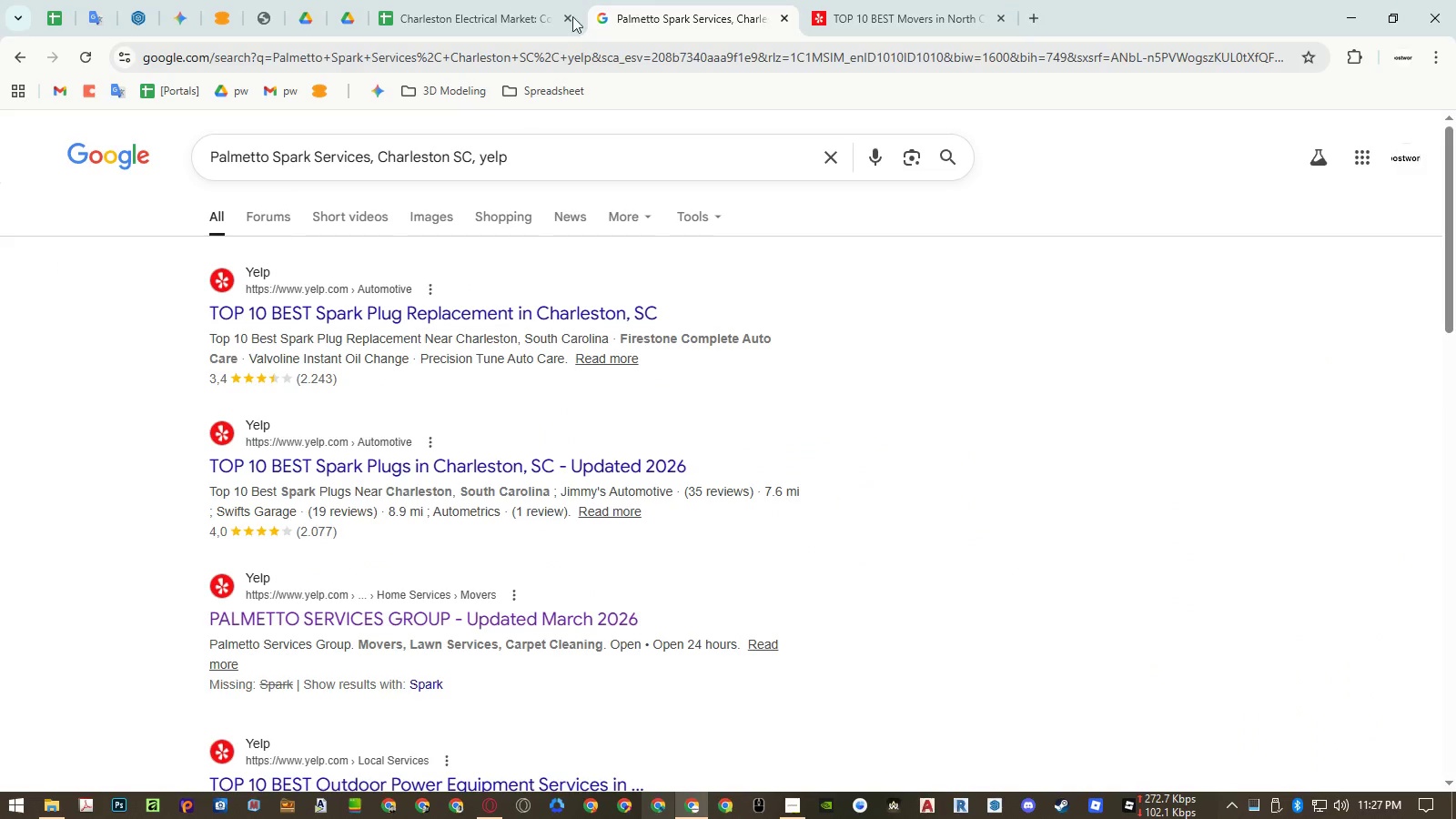 
left_click([479, 17])
 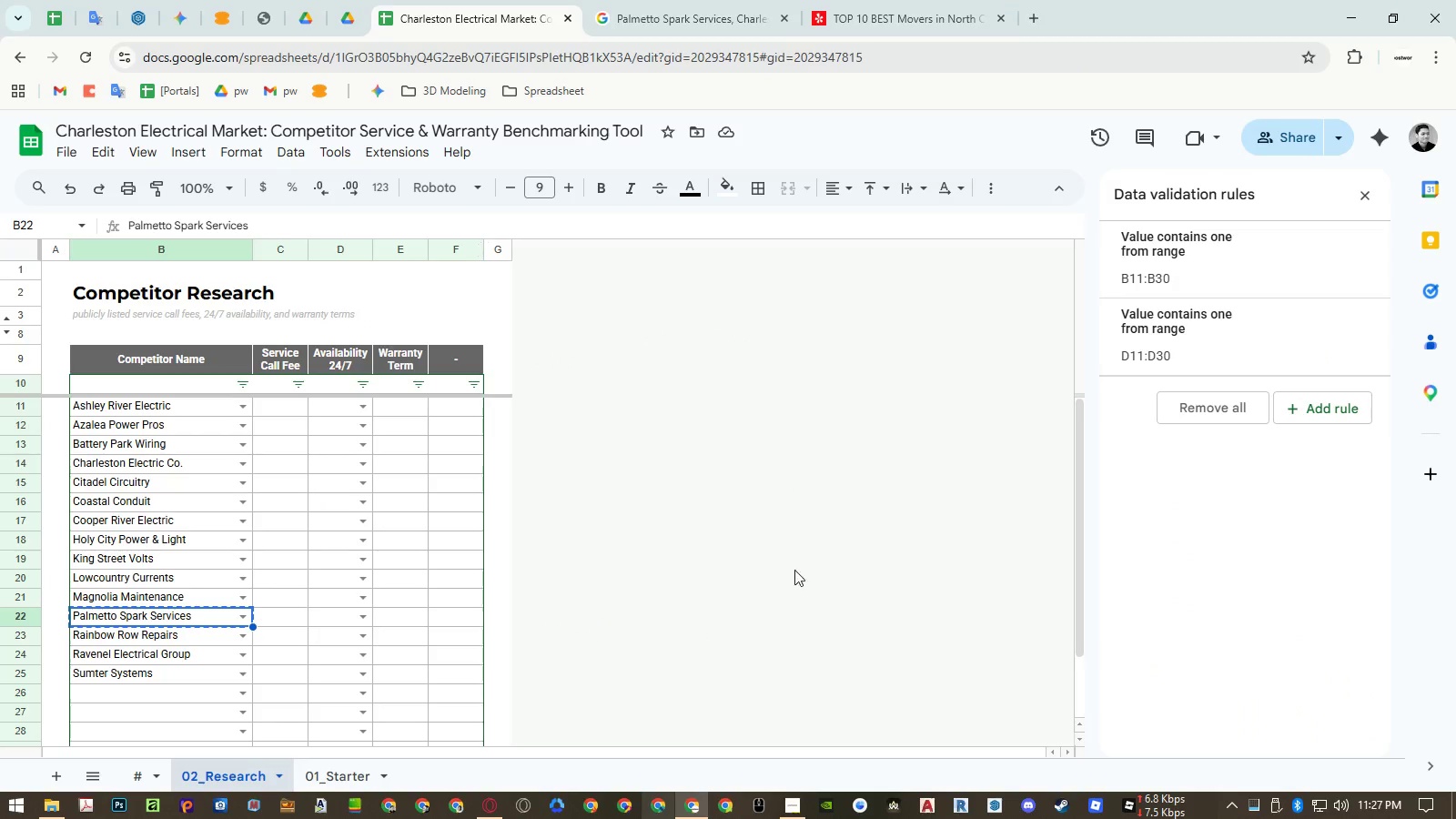 
left_click([797, 811])